 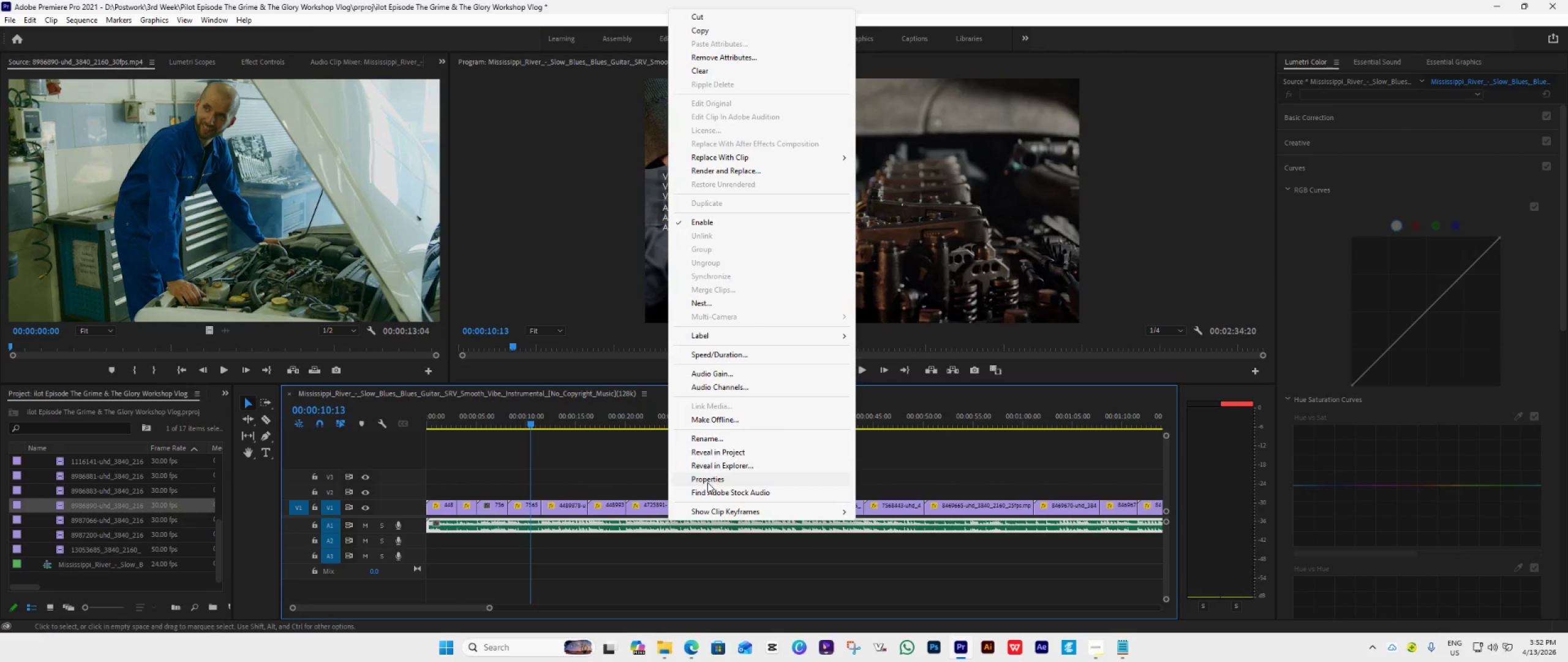 
left_click([737, 365])
 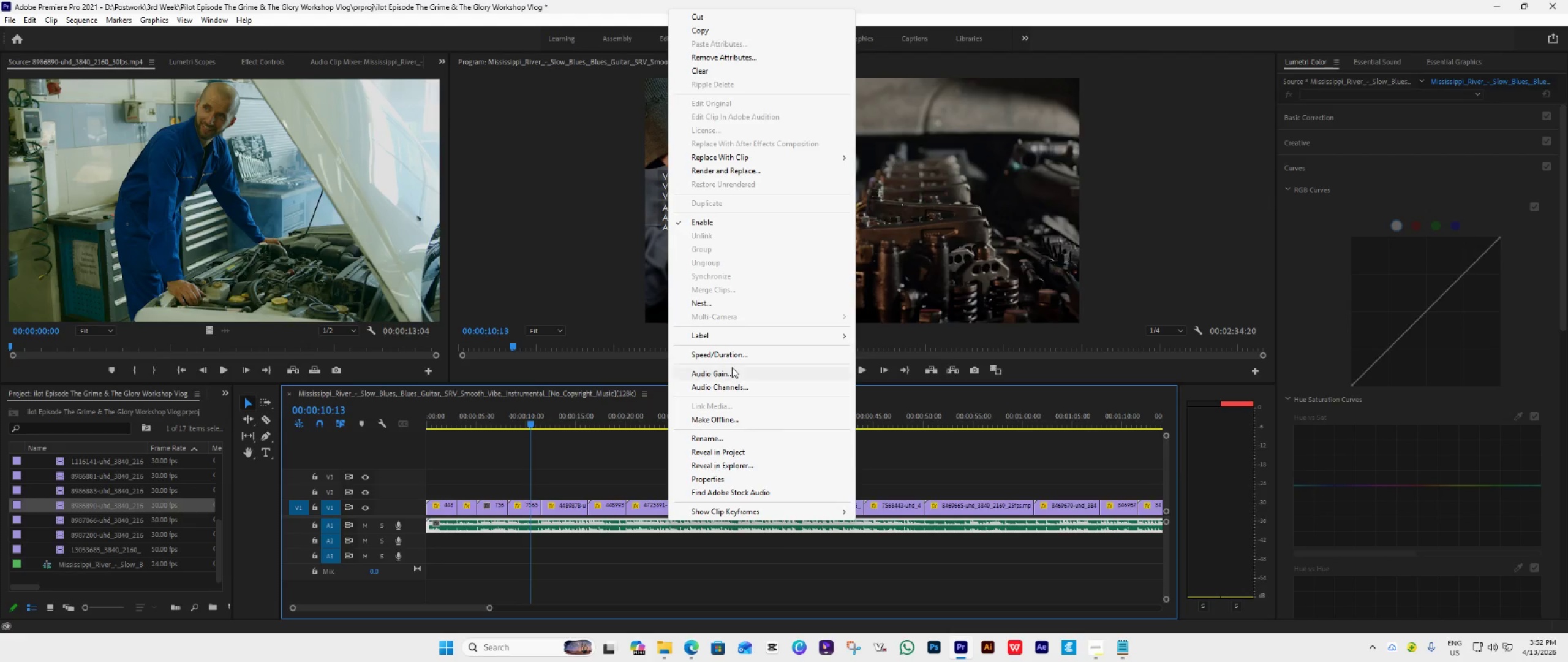 
left_click_drag(start_coordinate=[731, 371], to_coordinate=[730, 375])
 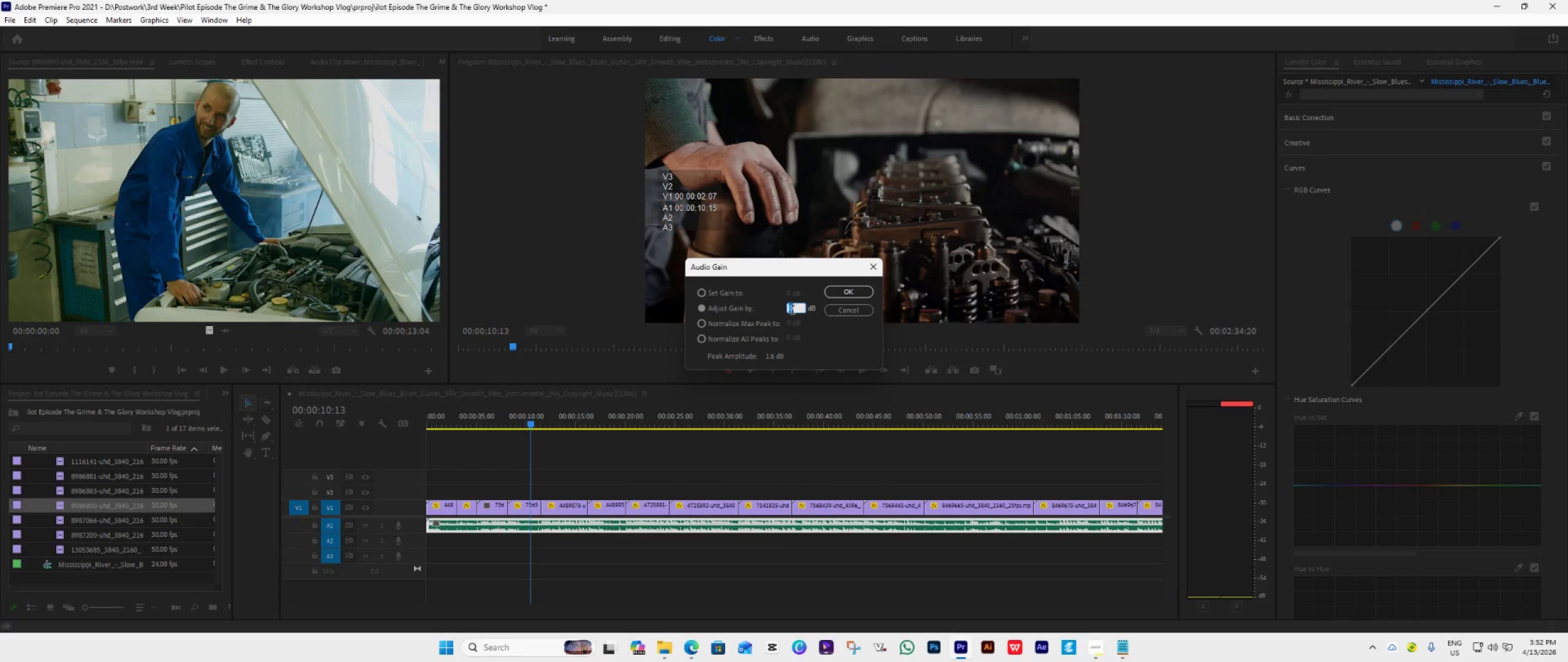 
type(-10)
 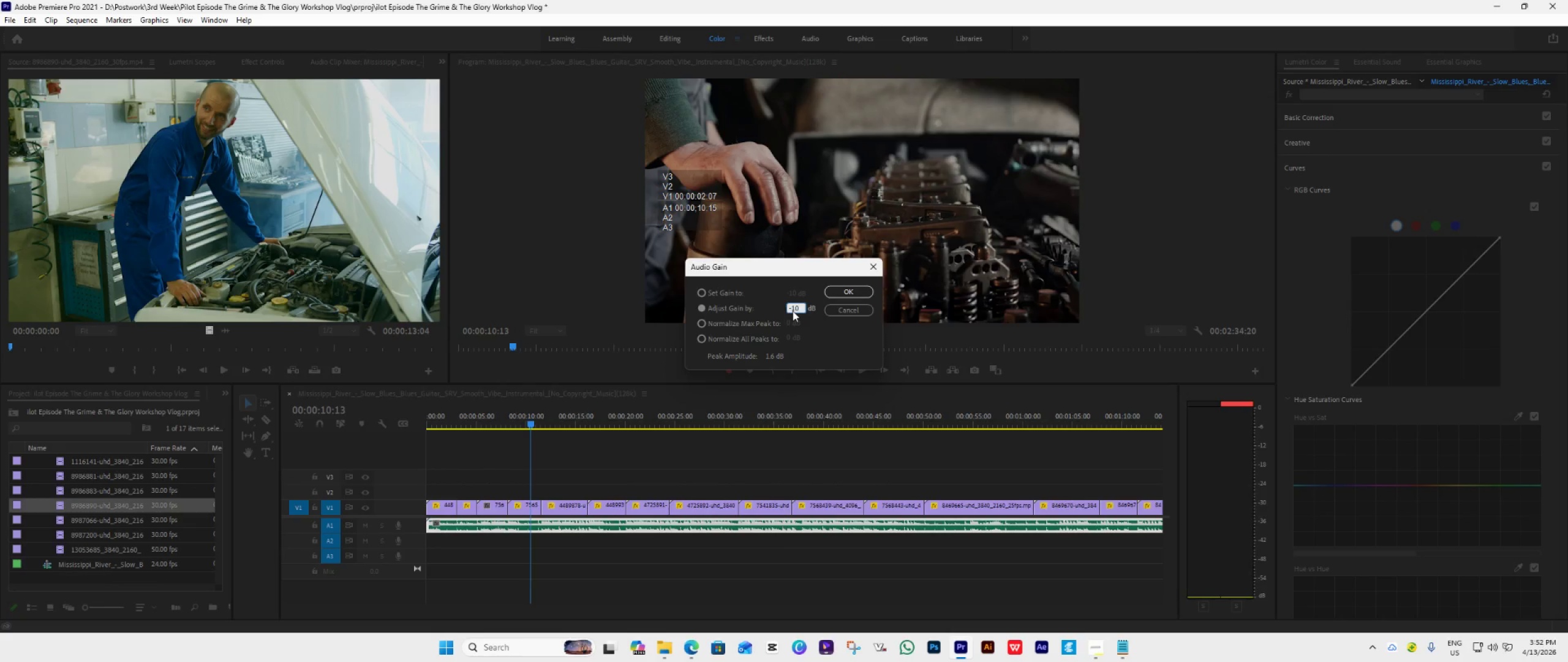 
key(Enter)
 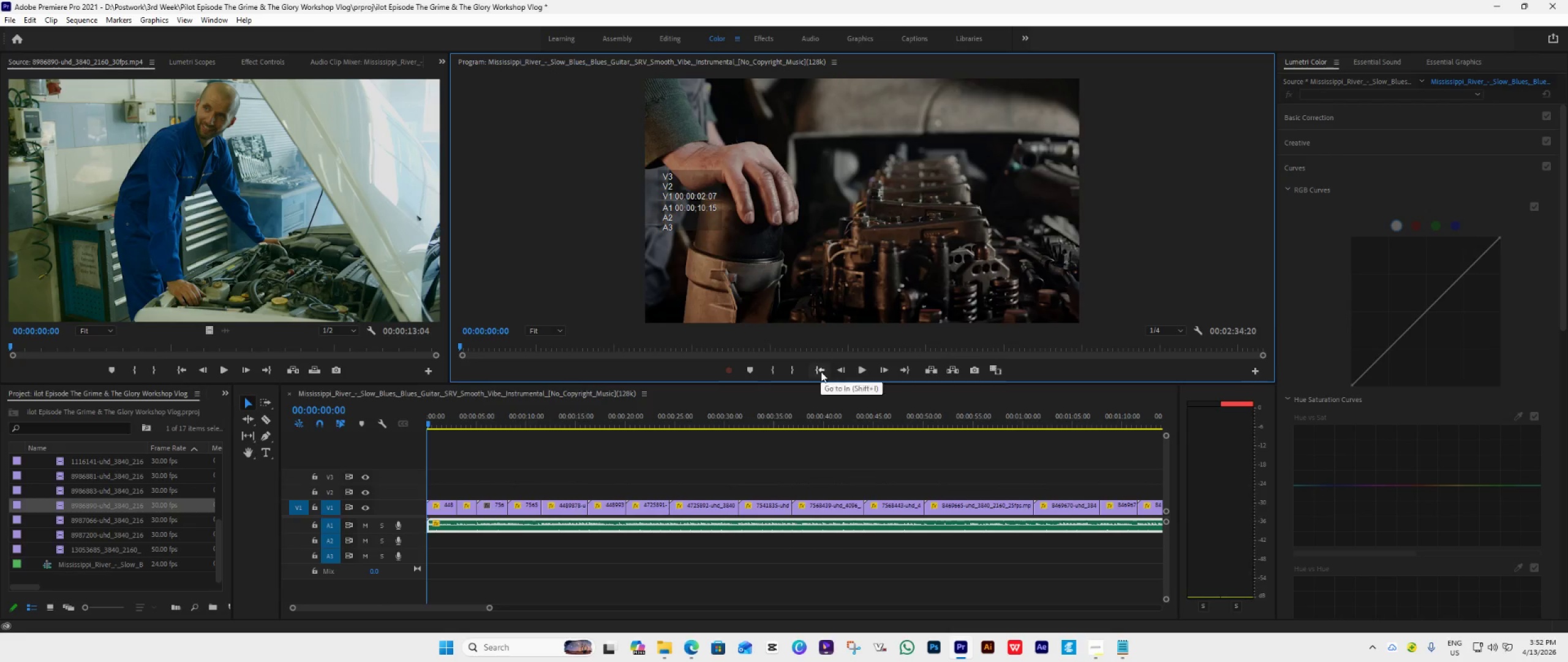 
key(Space)
 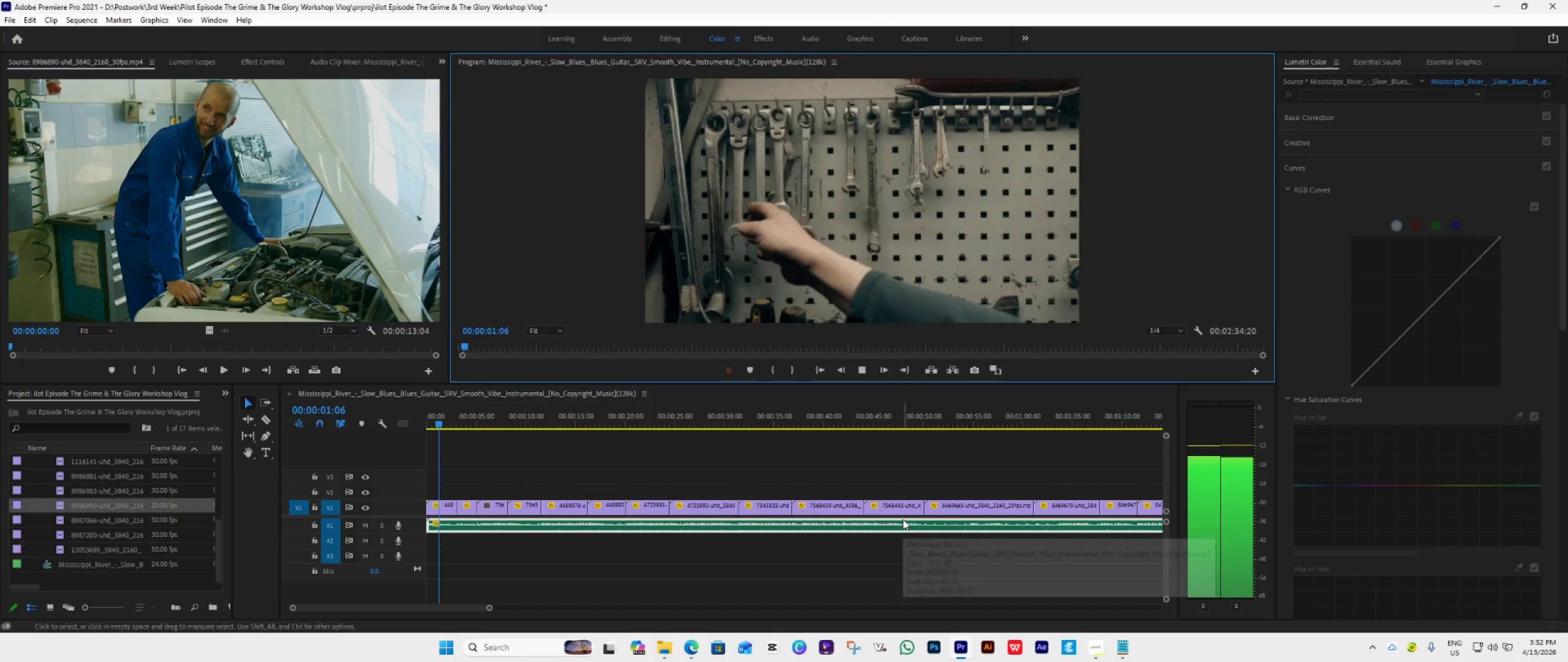 
key(Space)
 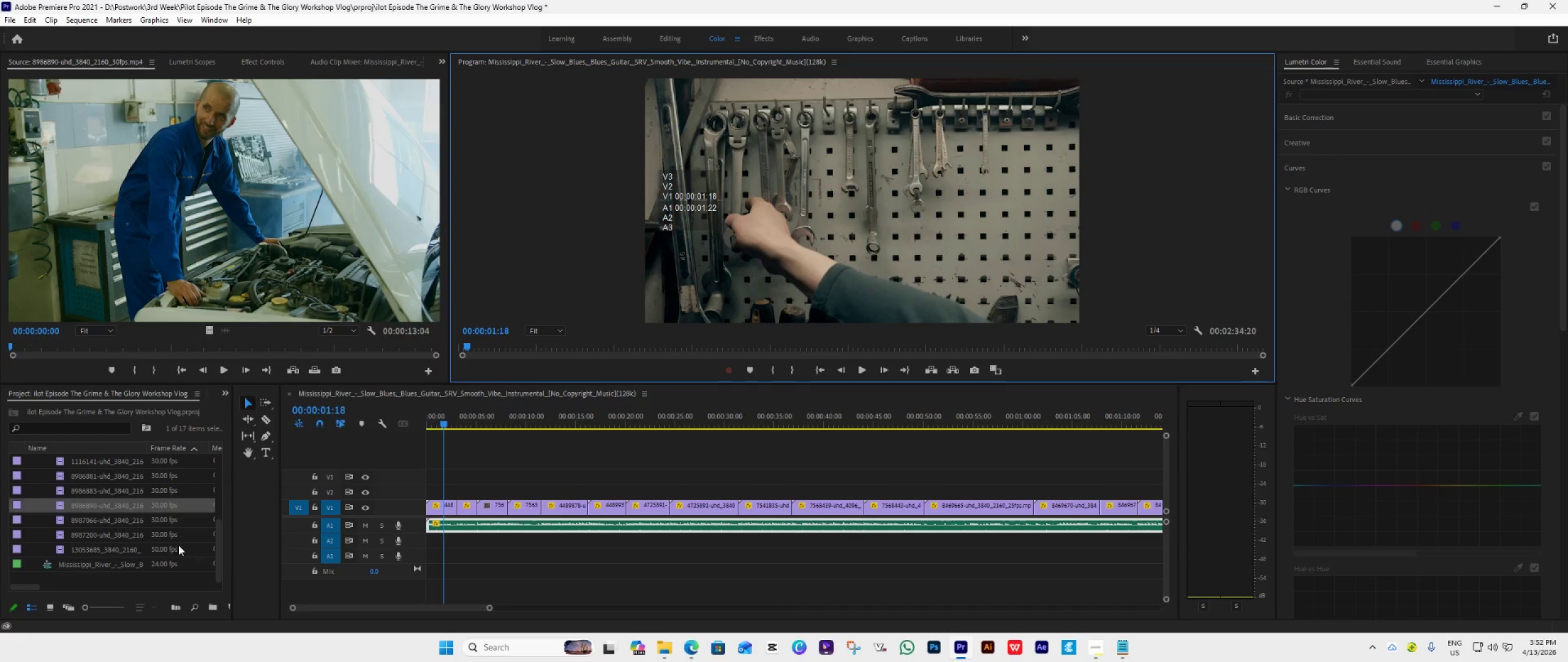 
scroll: coordinate [140, 517], scroll_direction: up, amount: 14.0
 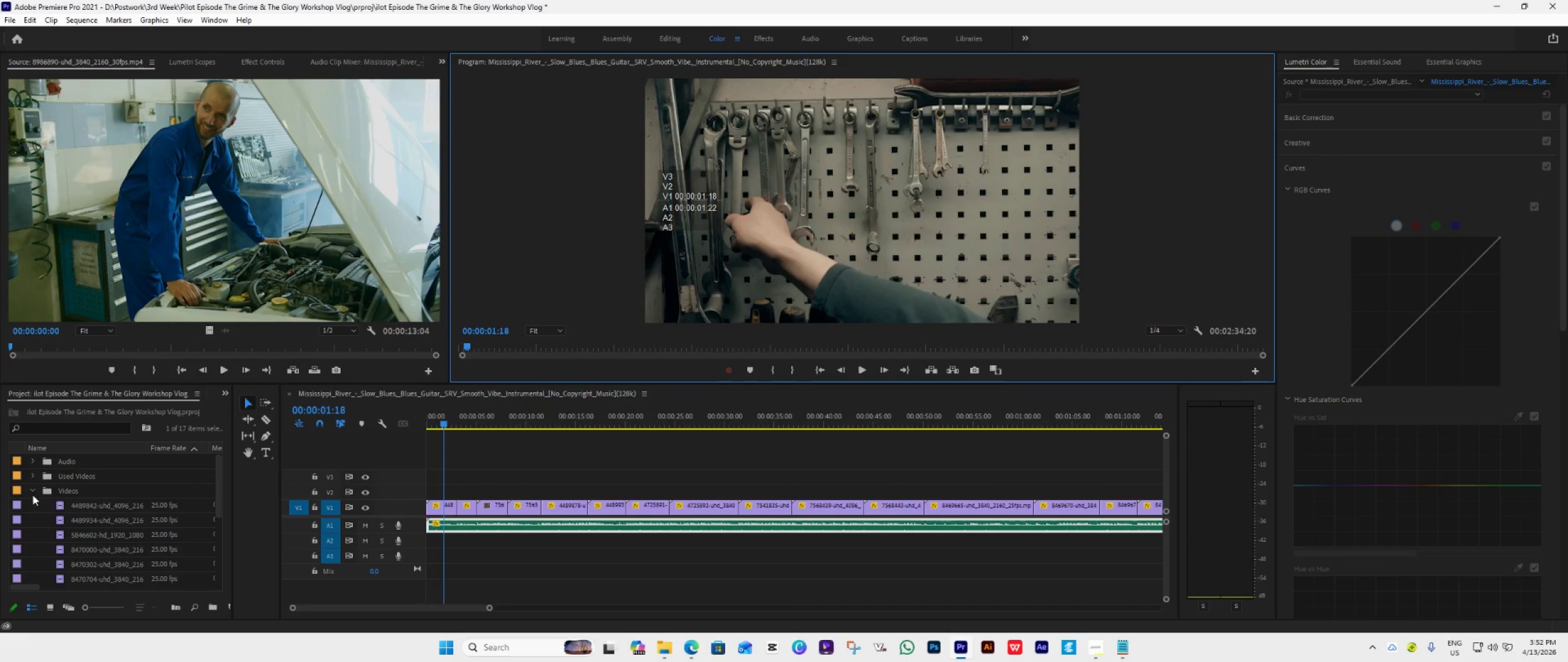 
left_click([32, 492])
 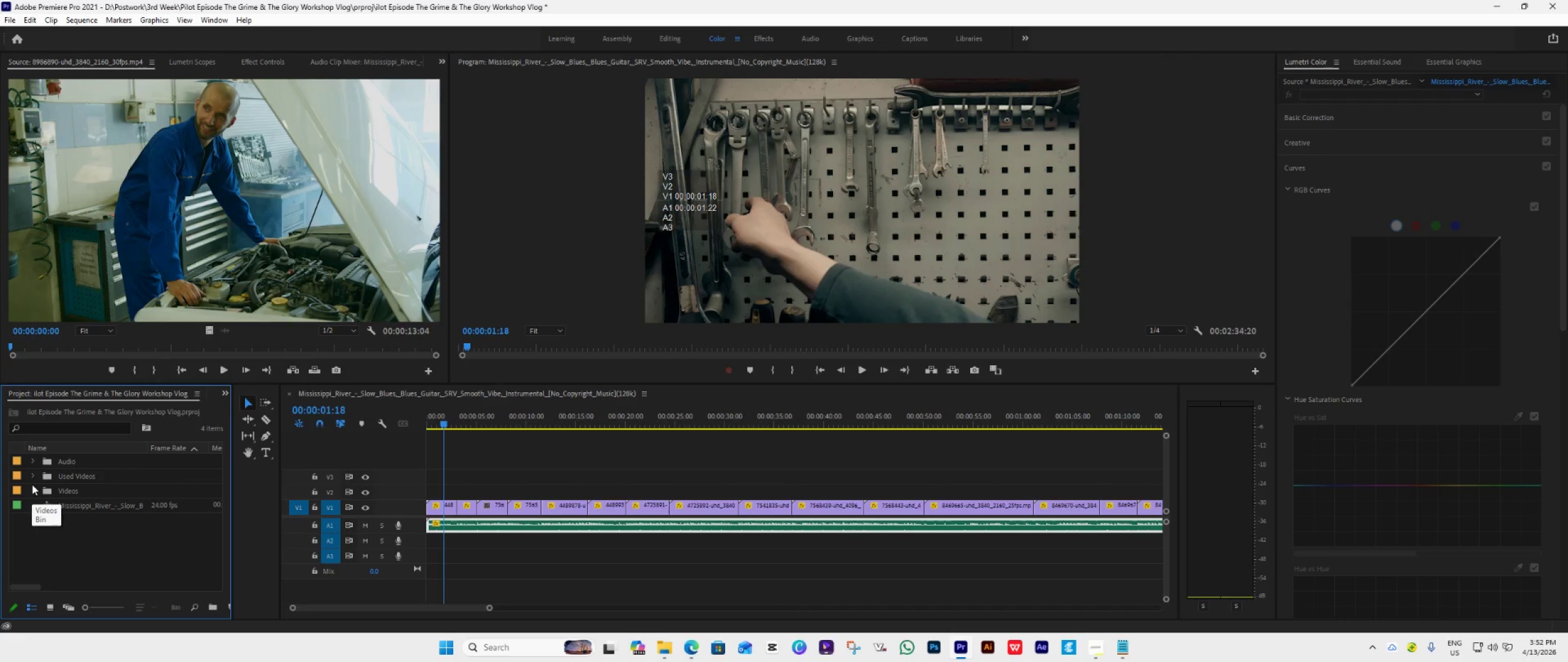 
left_click([33, 474])
 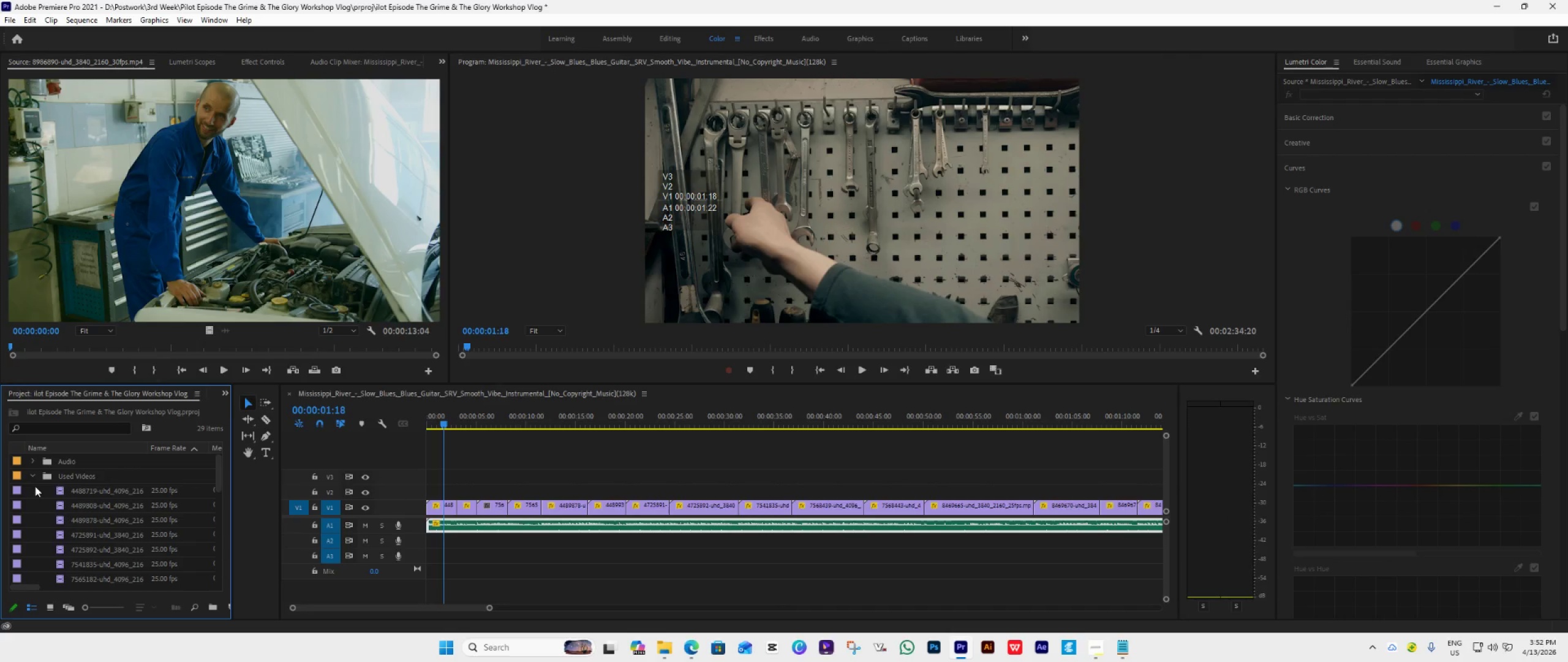 
left_click([35, 476])
 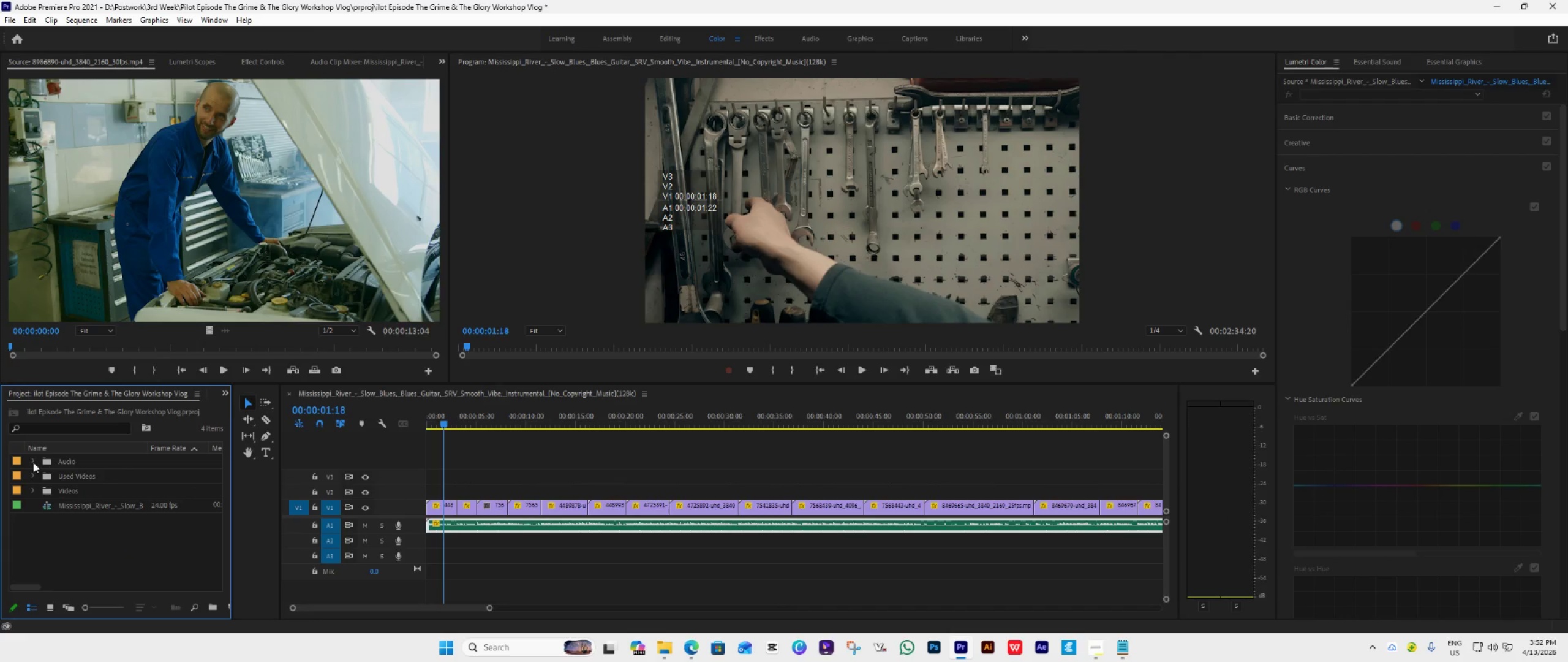 
left_click([32, 460])
 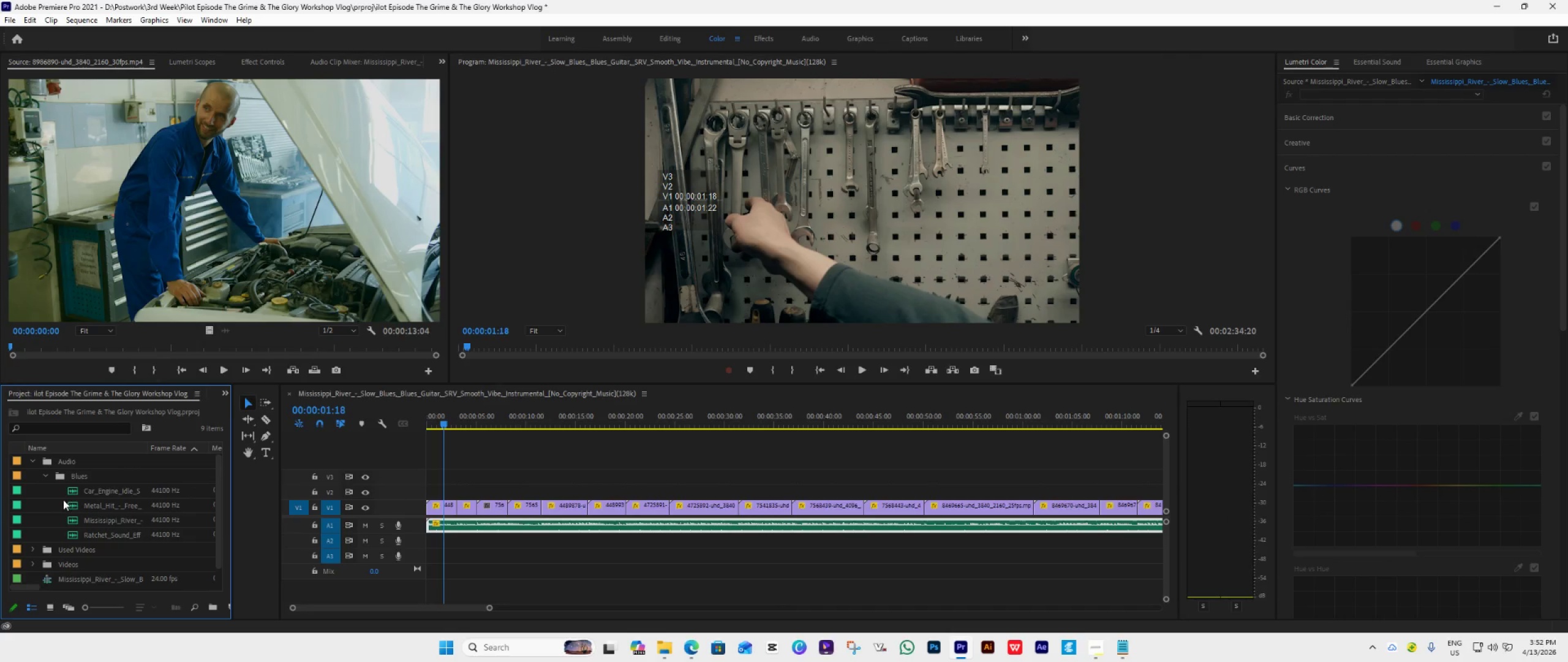 
left_click([95, 490])
 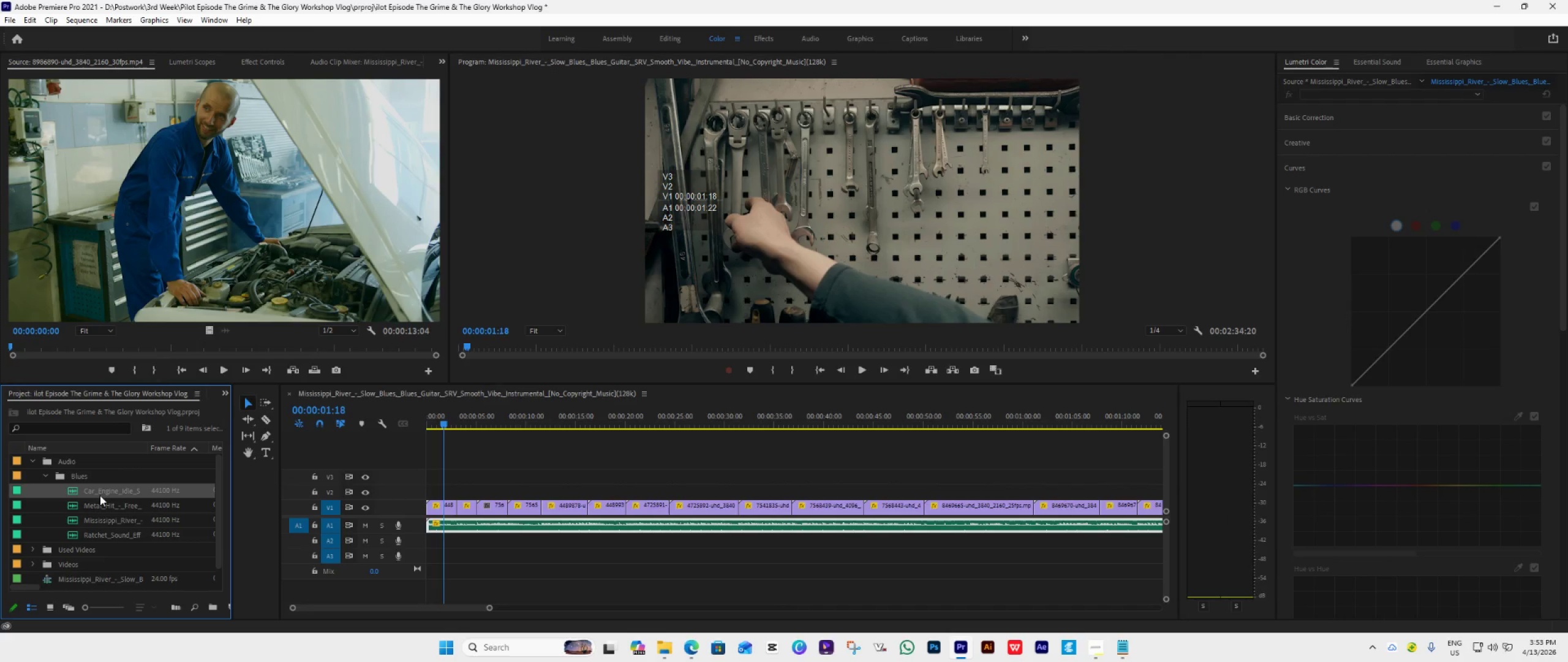 
left_click_drag(start_coordinate=[100, 495], to_coordinate=[412, 545])
 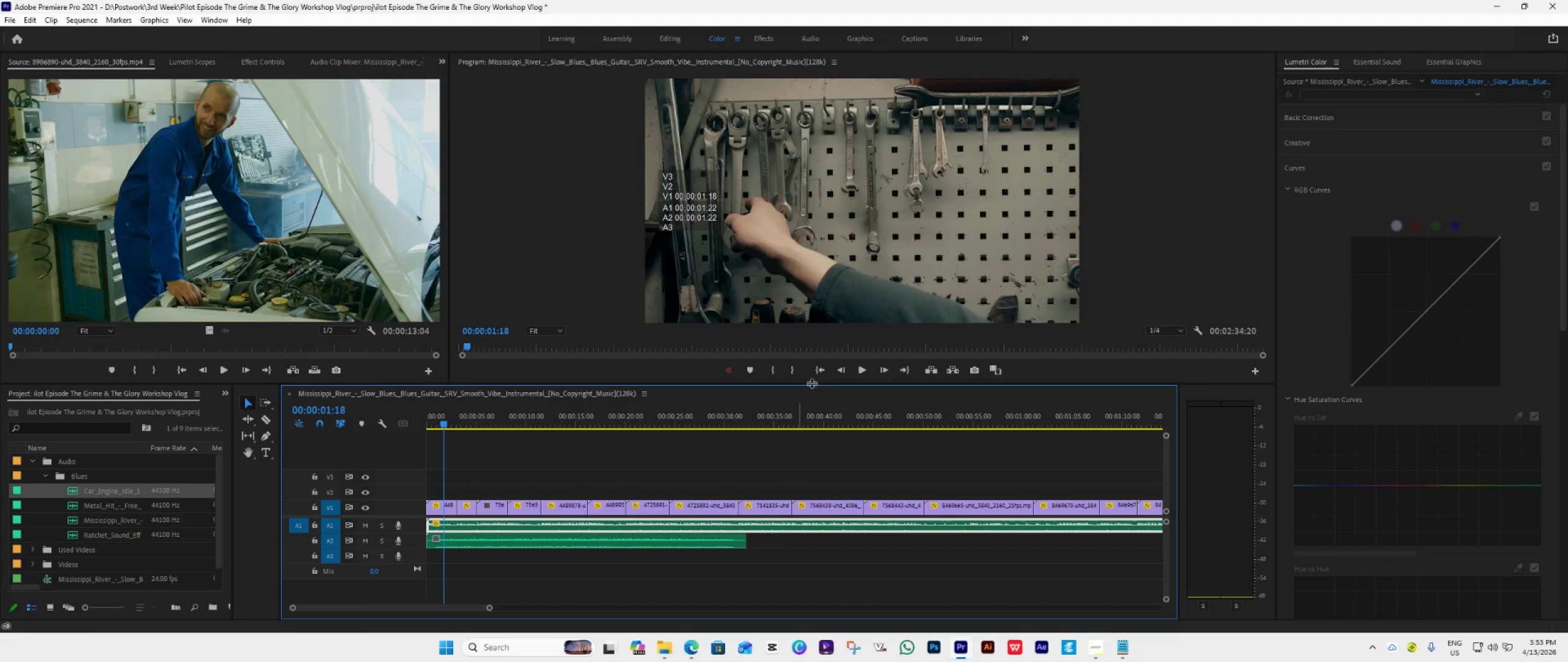 
left_click([820, 371])
 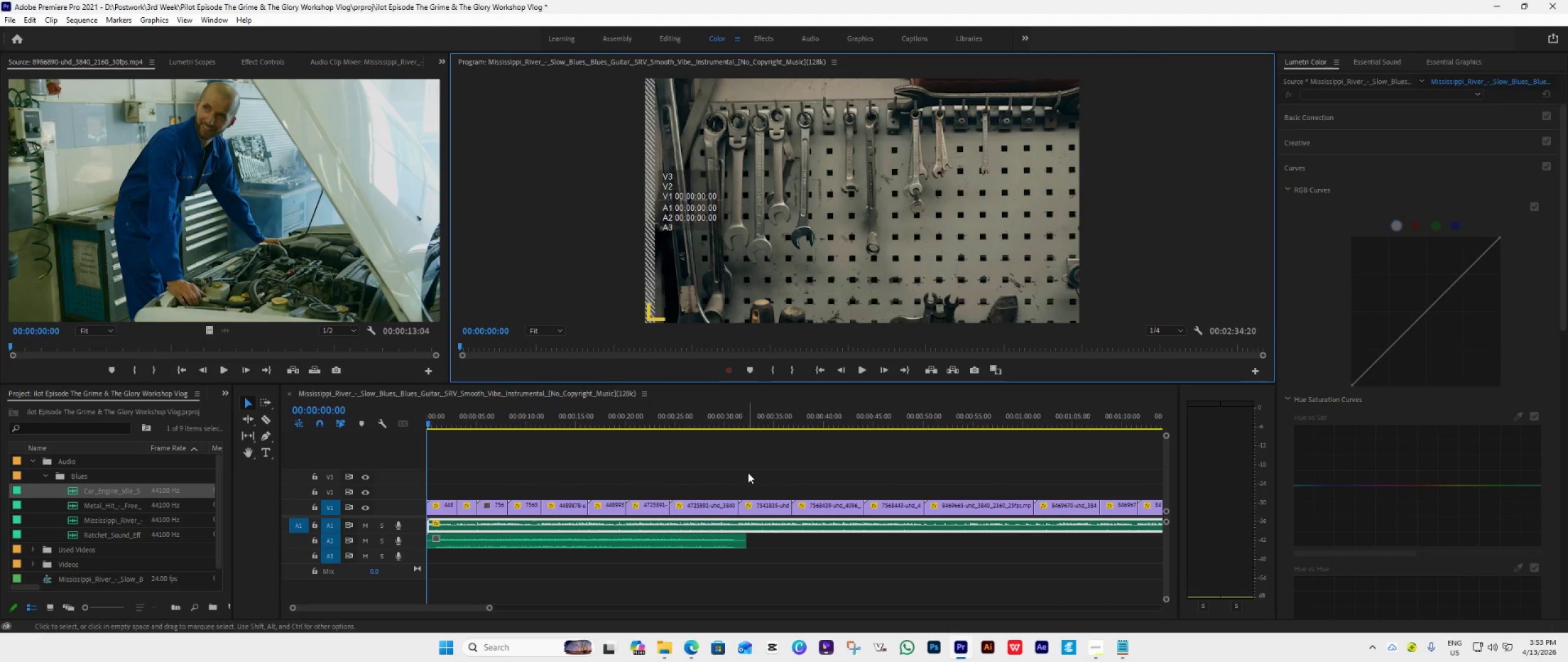 
key(Space)
 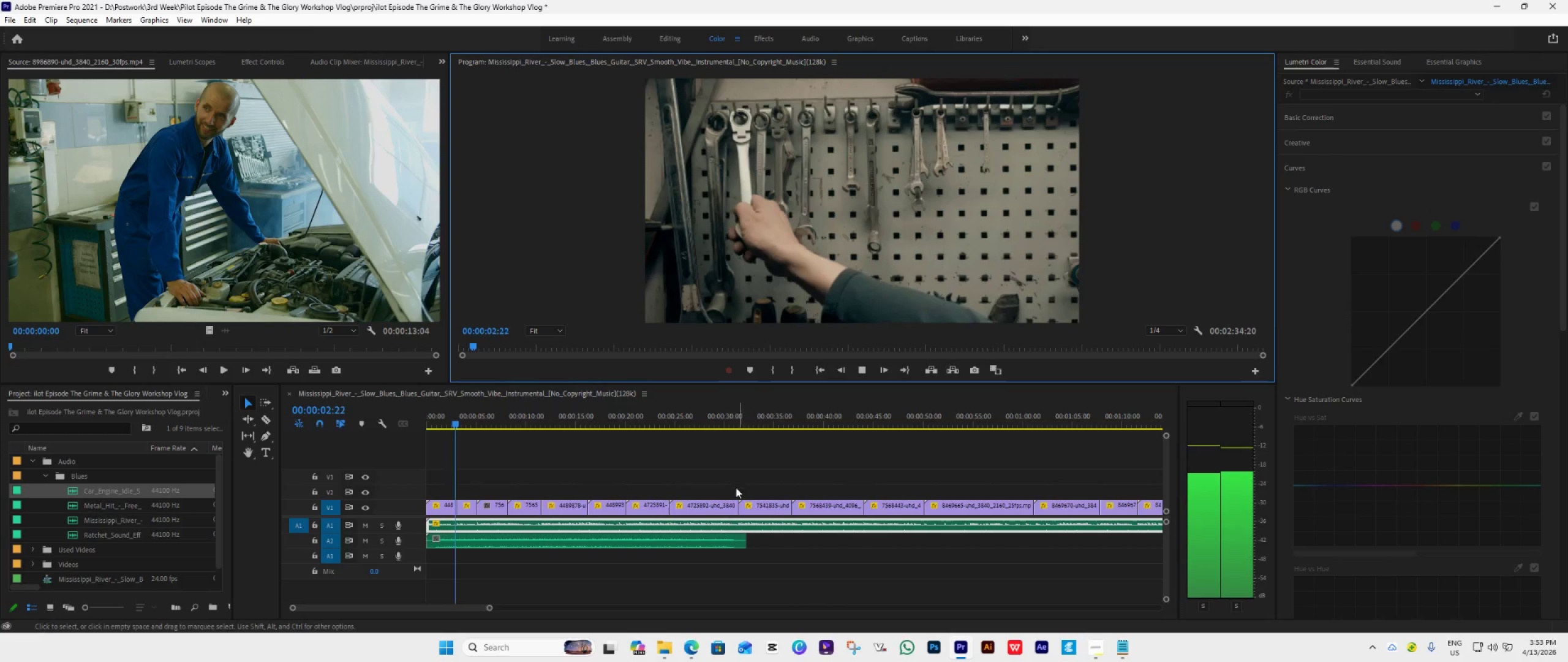 
key(Space)
 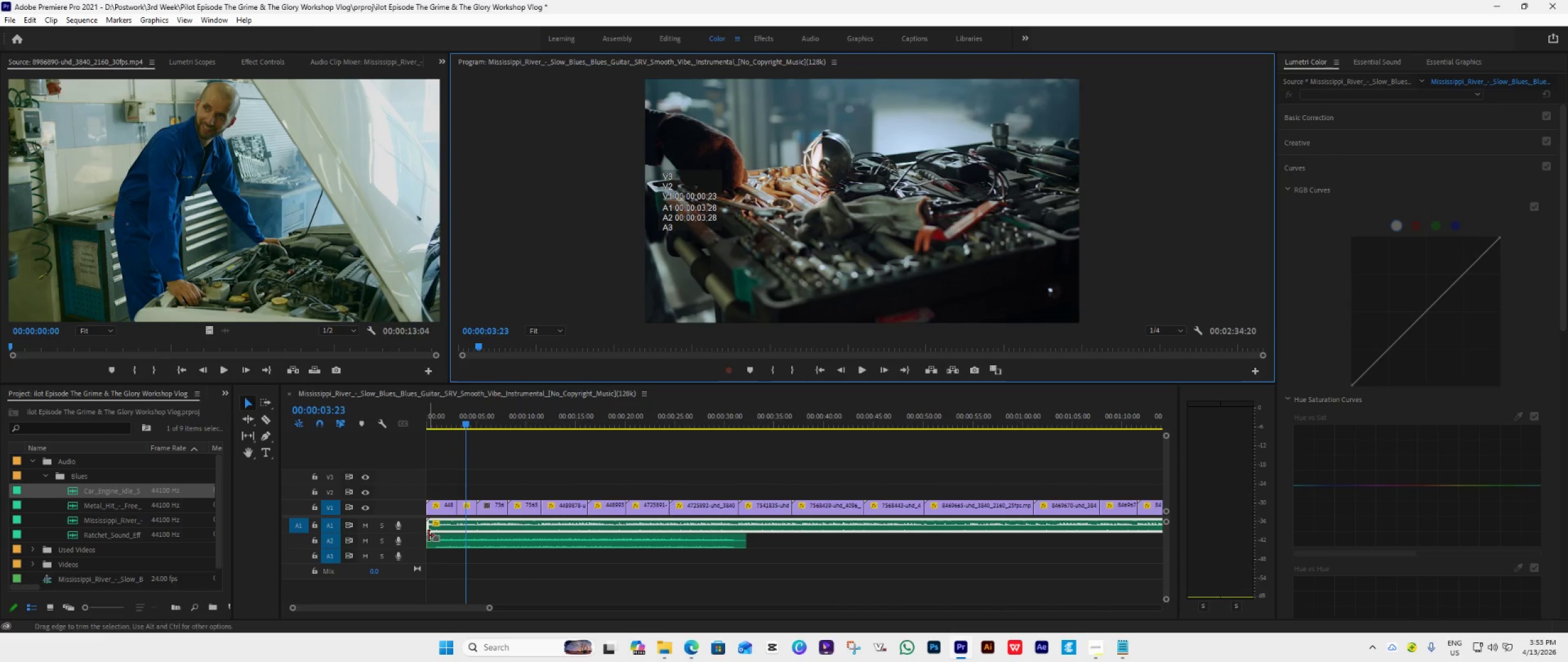 
left_click_drag(start_coordinate=[427, 536], to_coordinate=[440, 552])
 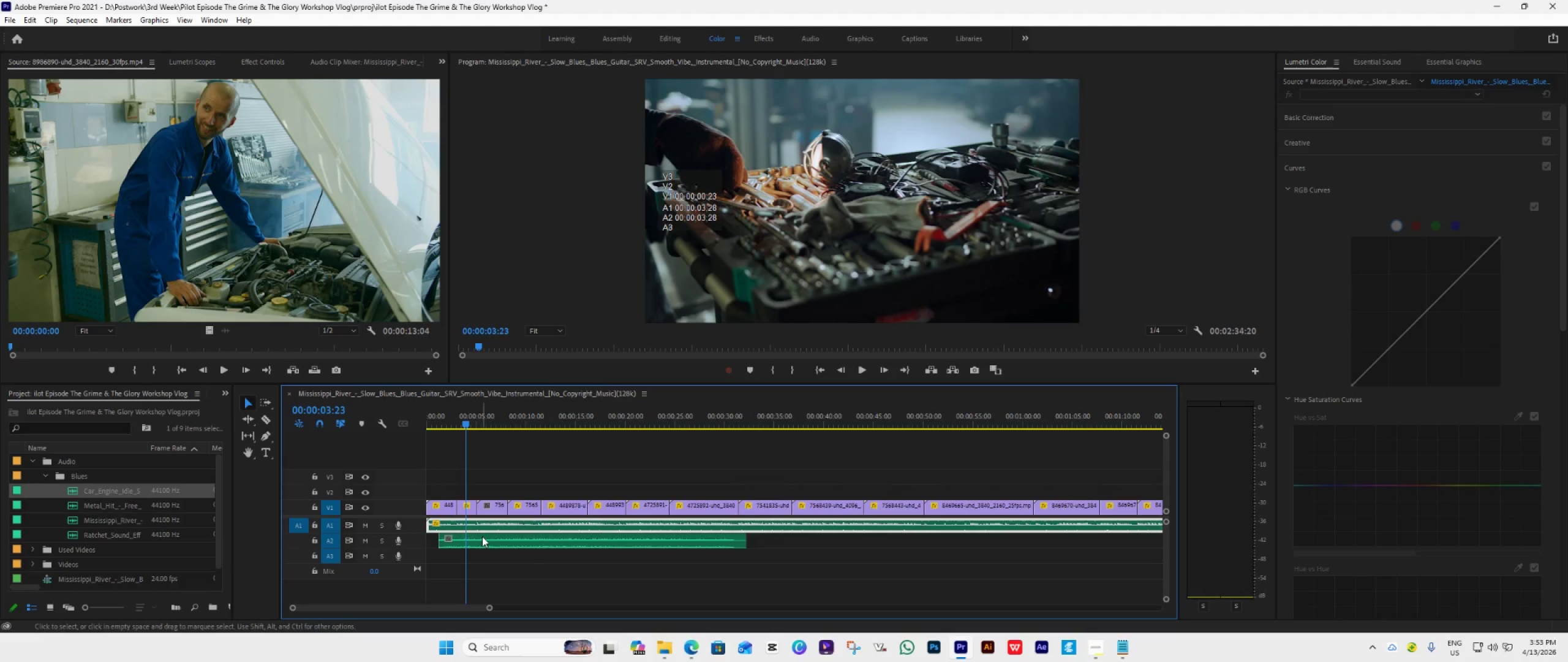 
left_click_drag(start_coordinate=[486, 535], to_coordinate=[466, 536])
 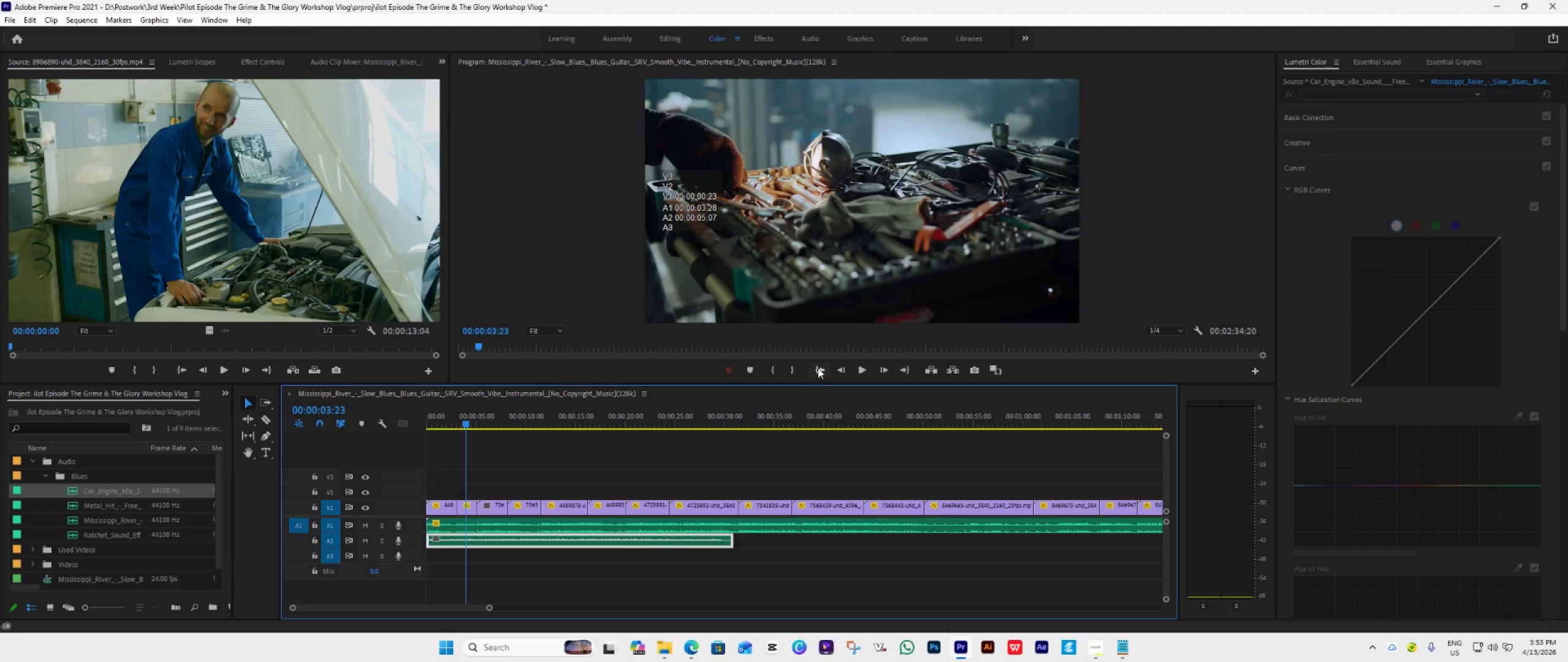 
key(Space)
 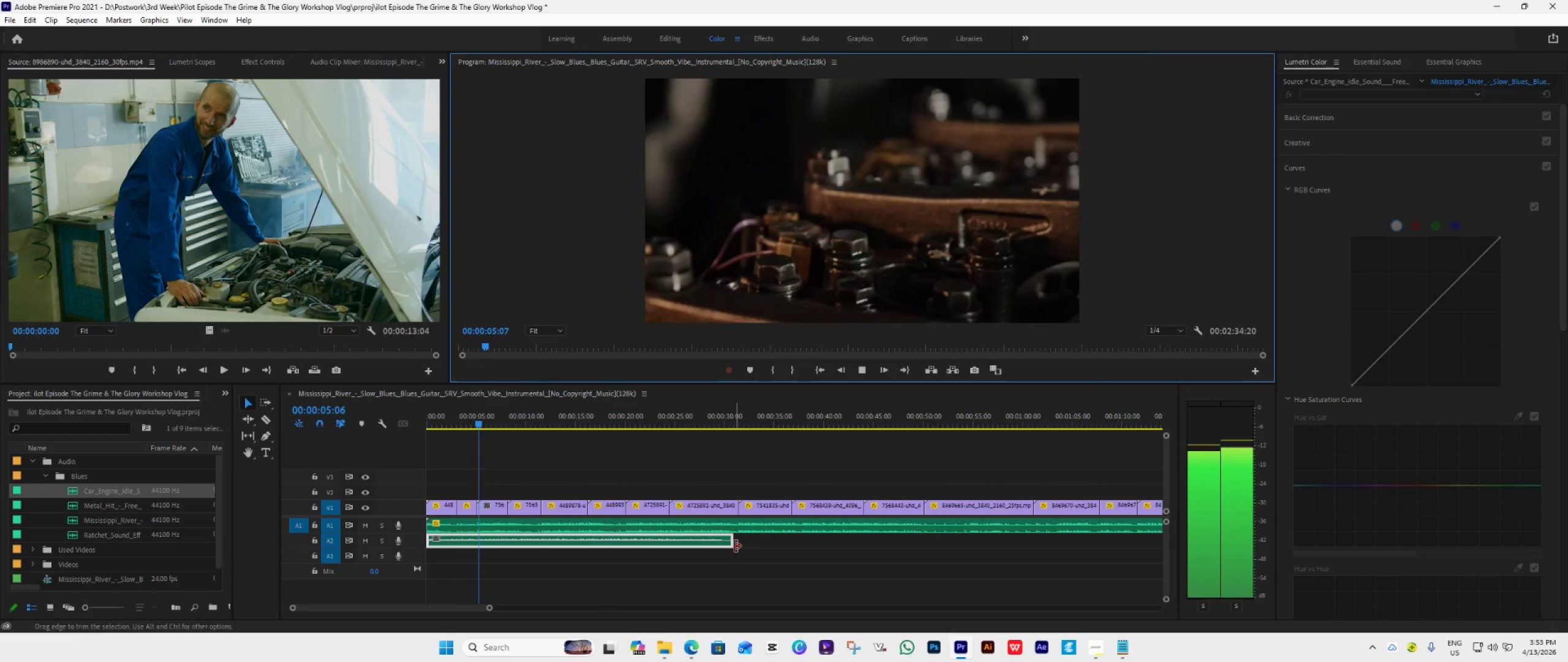 
wait(7.2)
 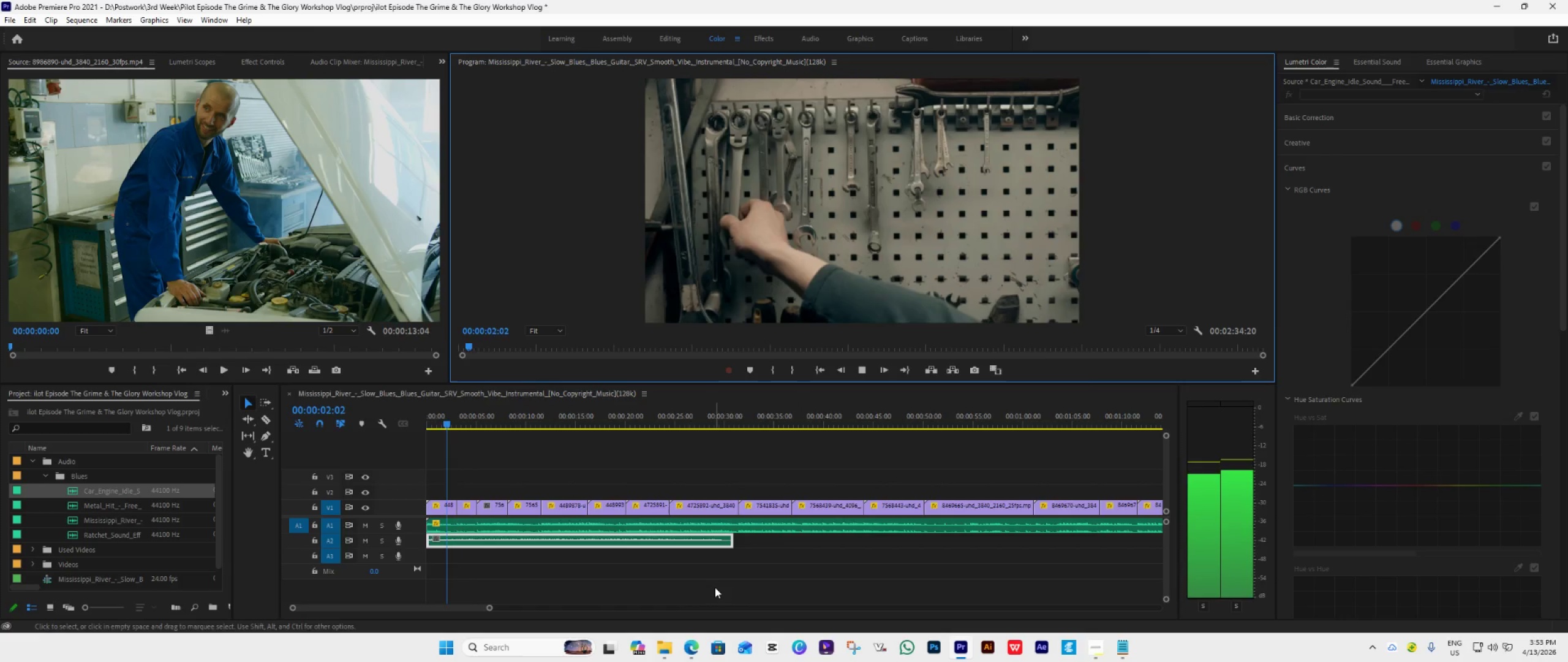 
key(Space)
 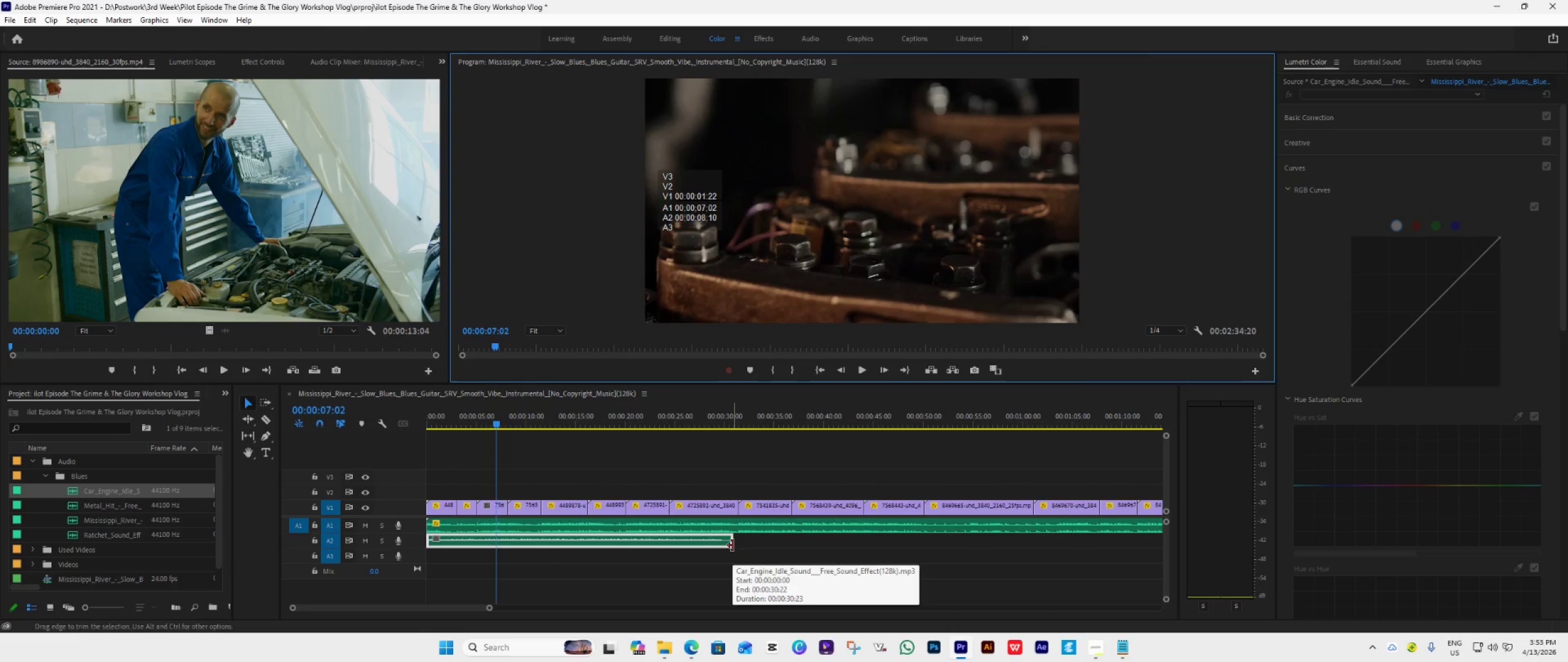 
left_click_drag(start_coordinate=[733, 546], to_coordinate=[456, 561])
 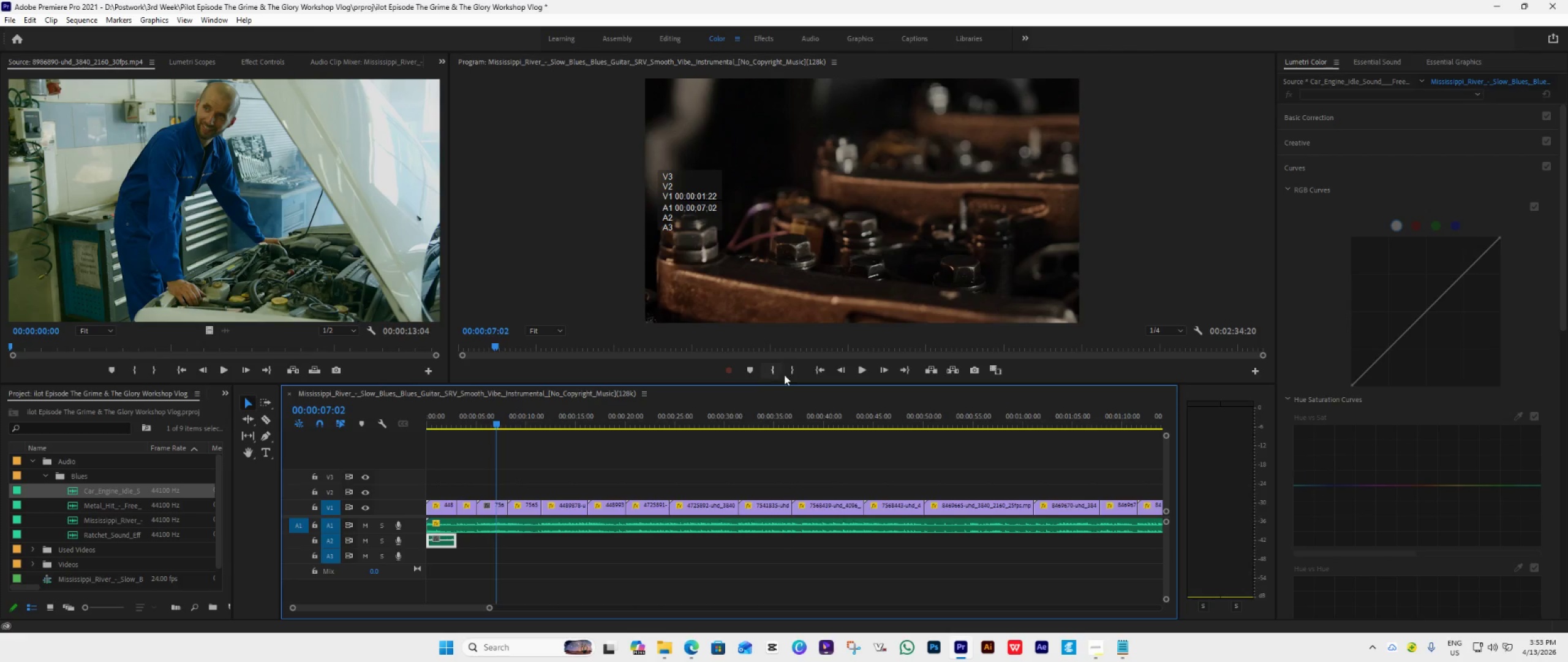 
left_click([818, 374])
 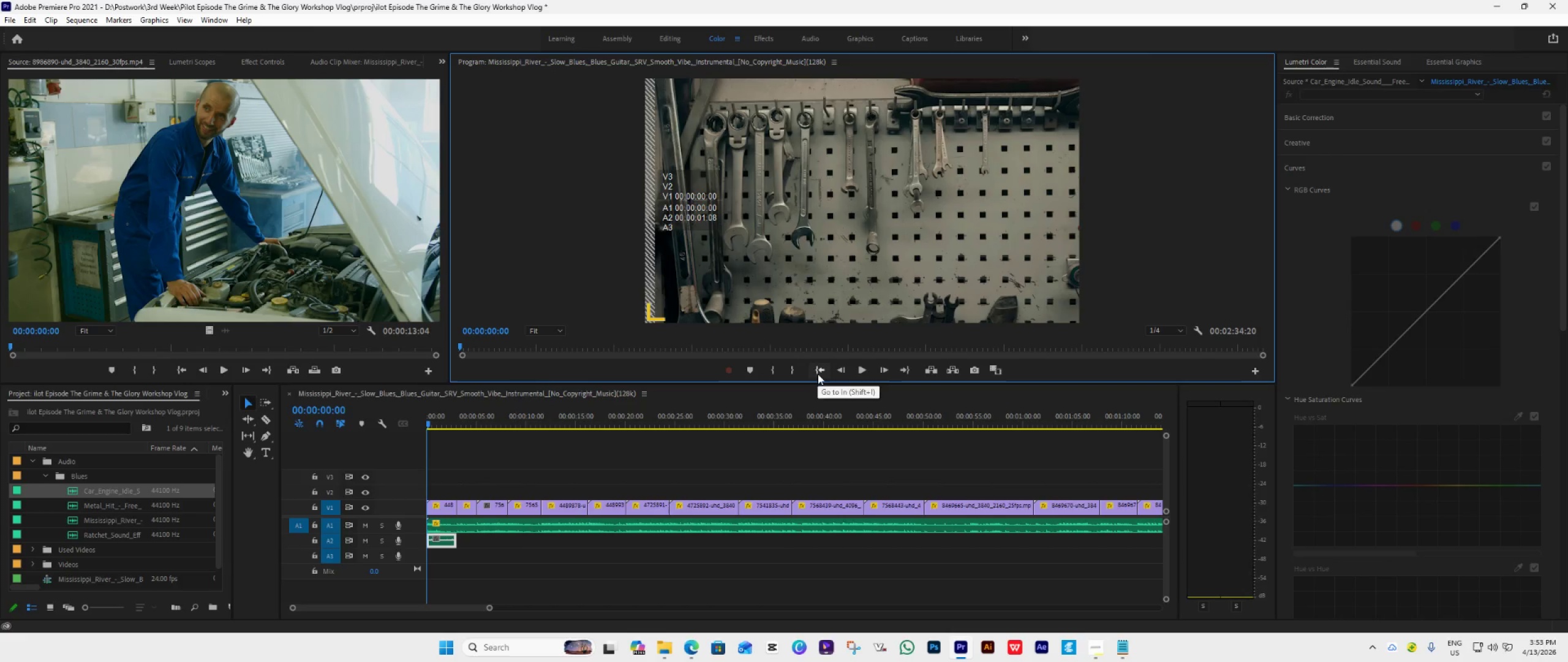 
key(Space)
 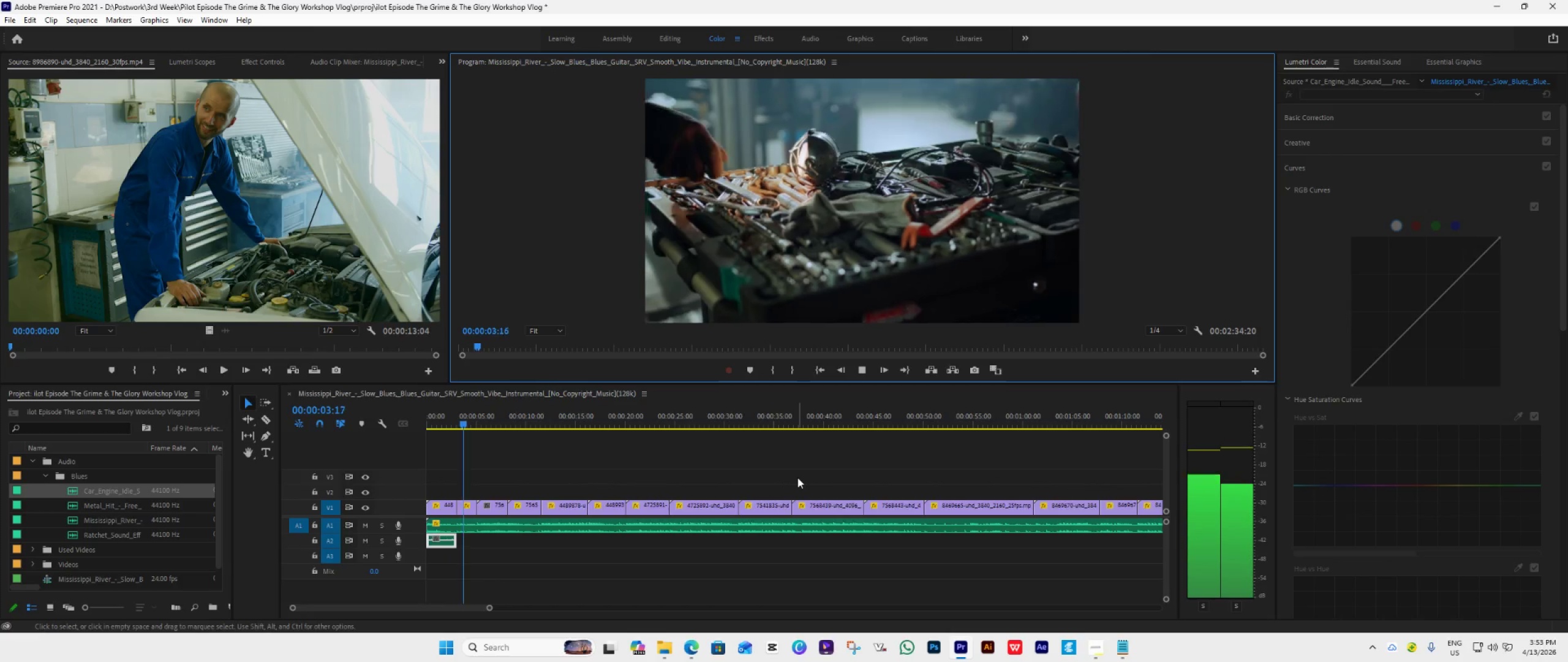 
wait(8.75)
 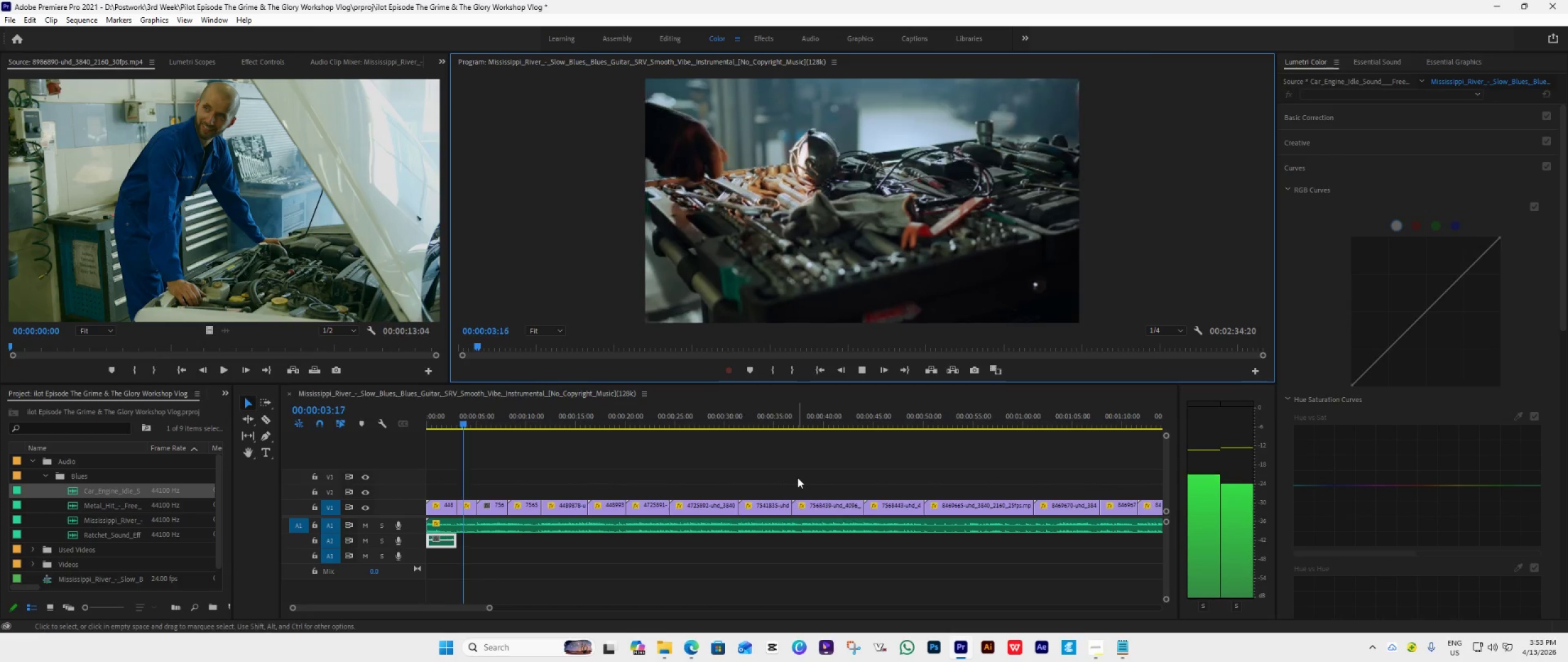 
left_click_drag(start_coordinate=[512, 420], to_coordinate=[420, 457])
 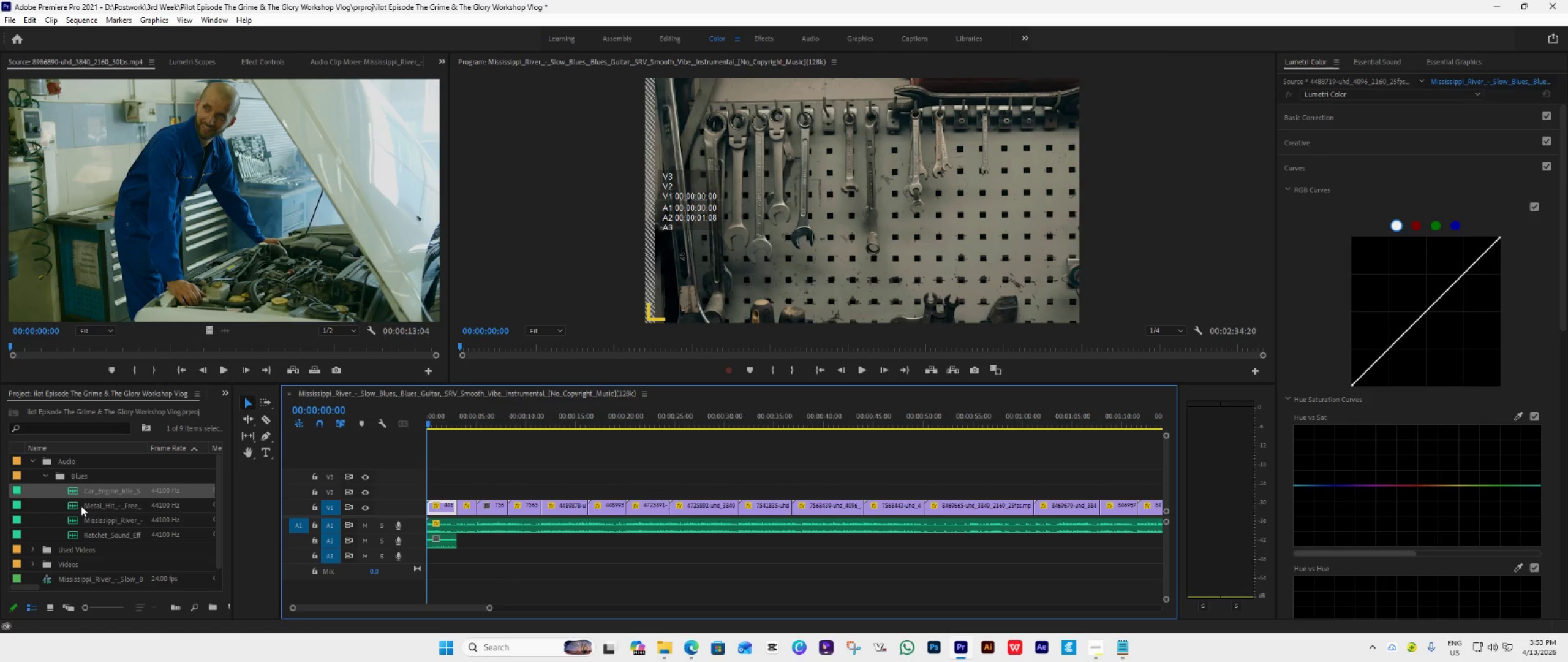 
double_click([81, 506])
 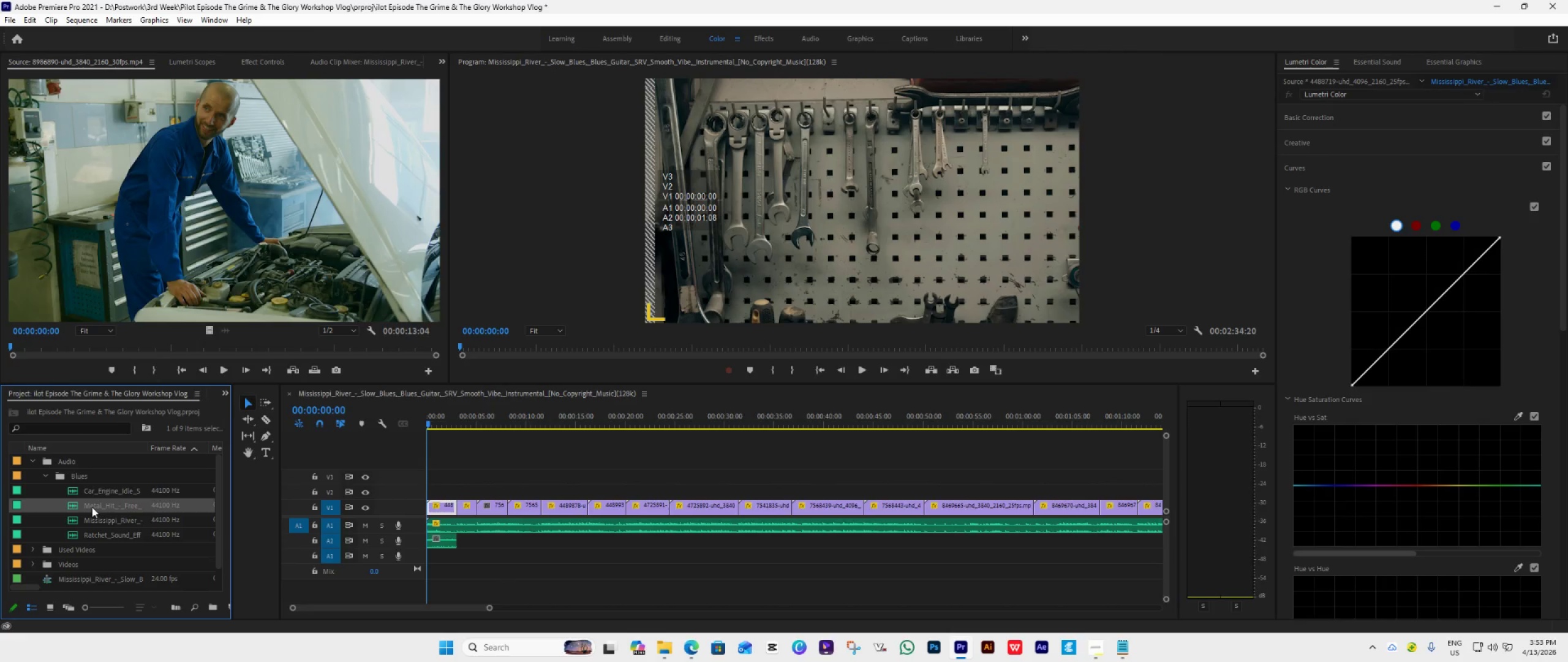 
left_click_drag(start_coordinate=[92, 507], to_coordinate=[462, 546])
 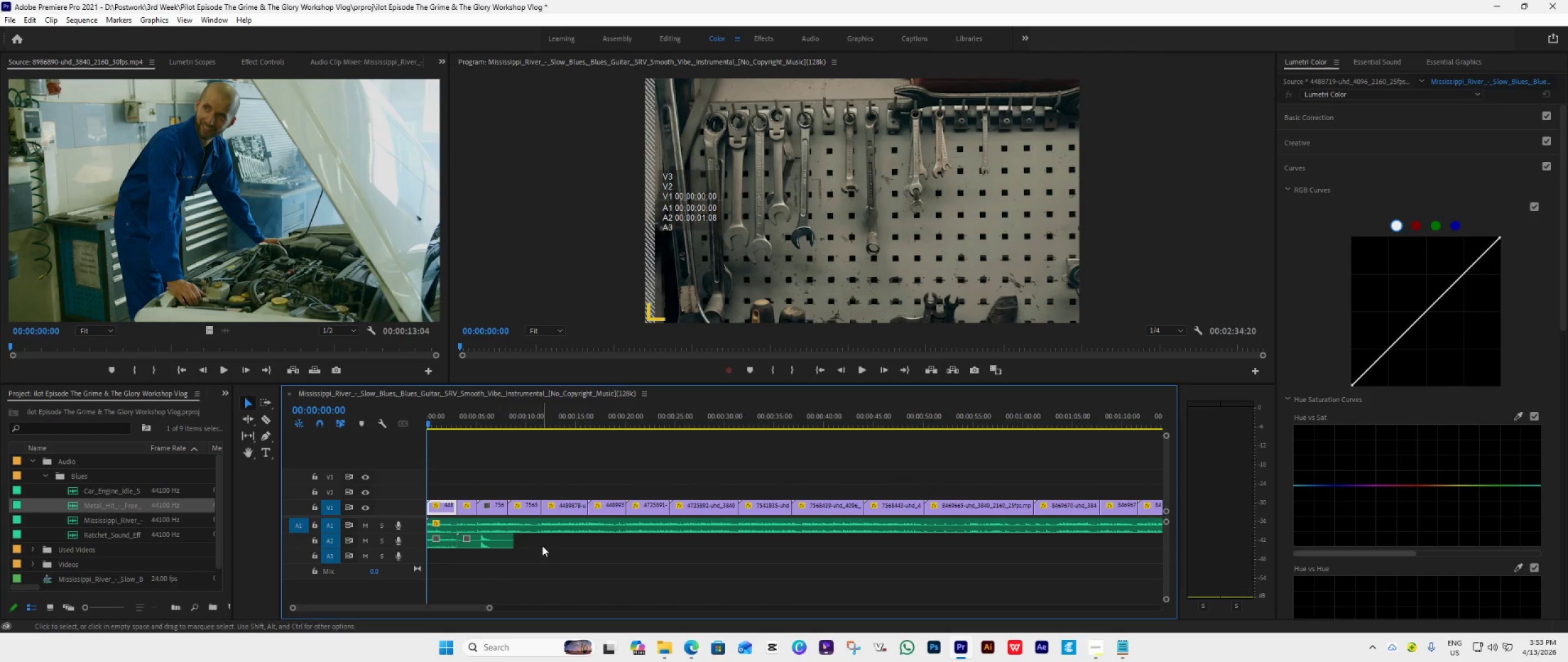 
key(Space)
 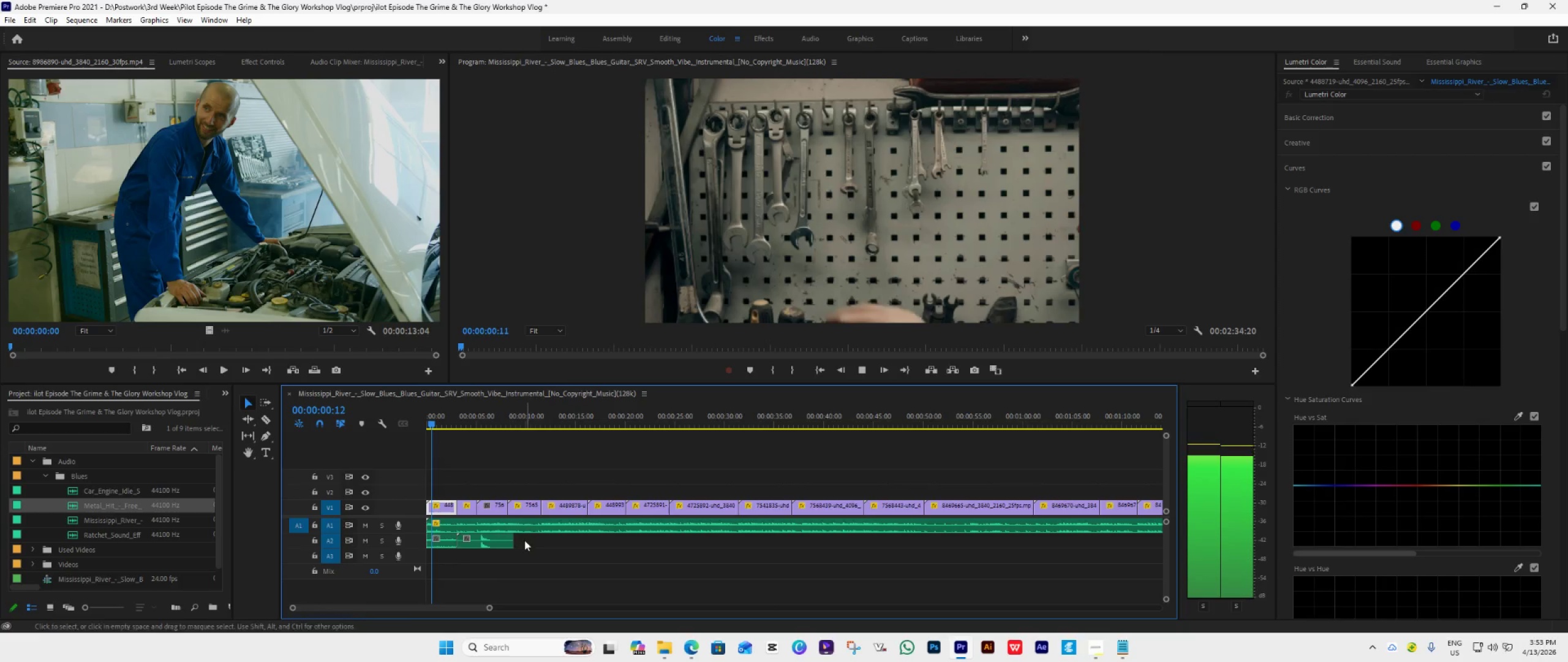 
mouse_move([495, 548])
 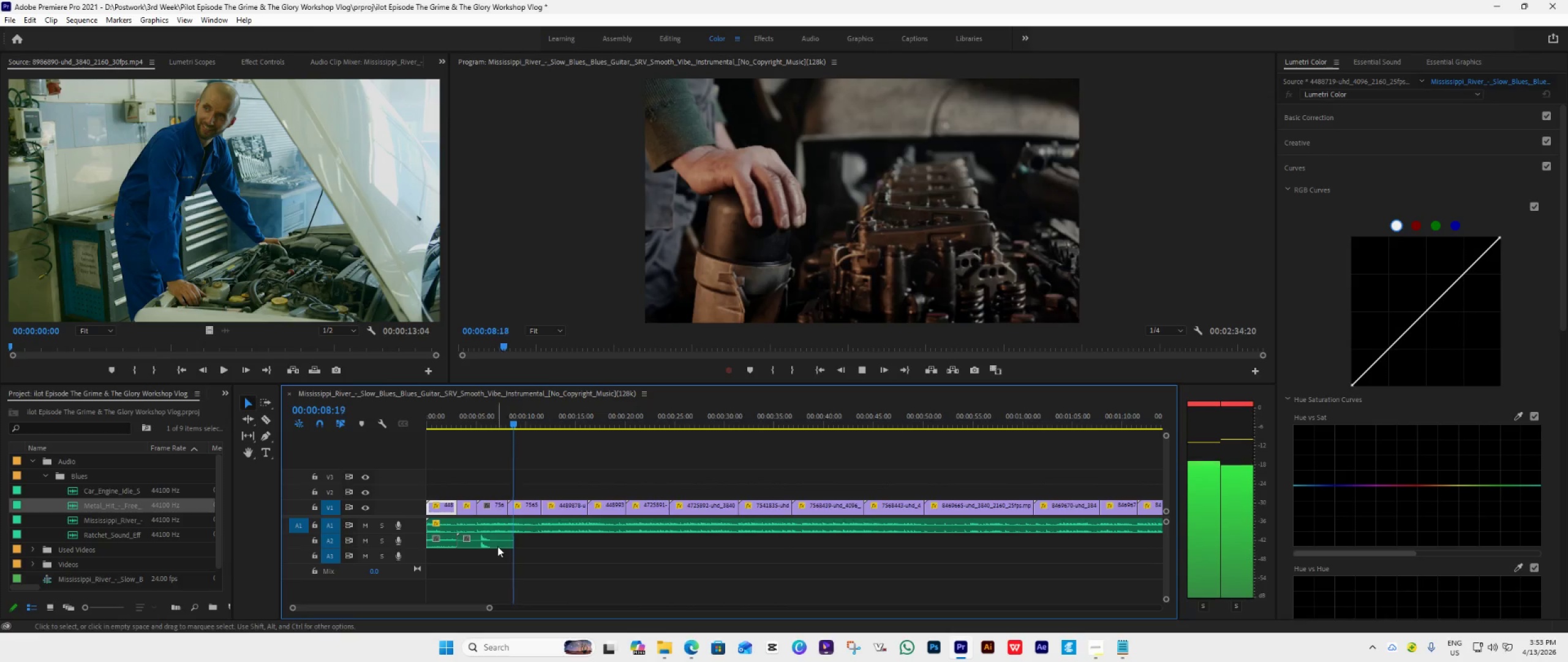 
key(Space)
 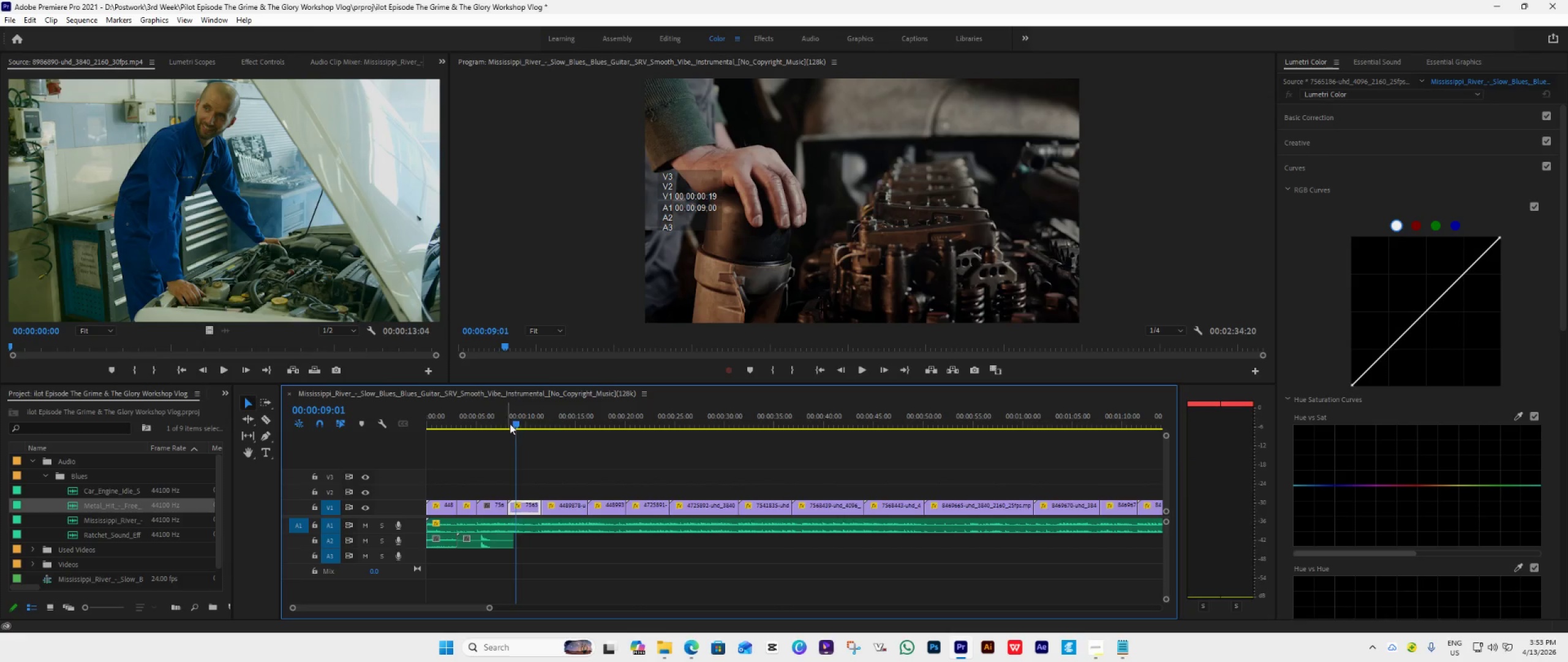 
left_click_drag(start_coordinate=[512, 421], to_coordinate=[469, 459])
 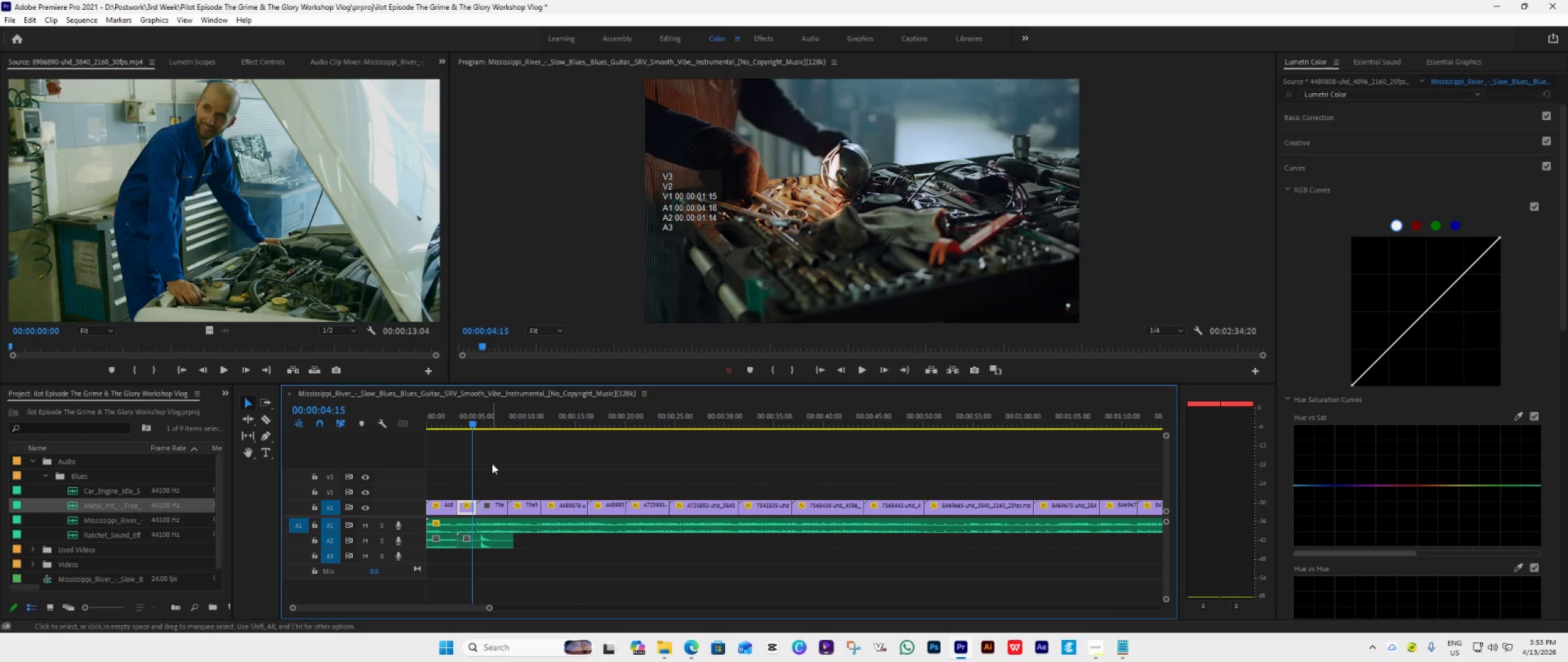 
key(Space)
 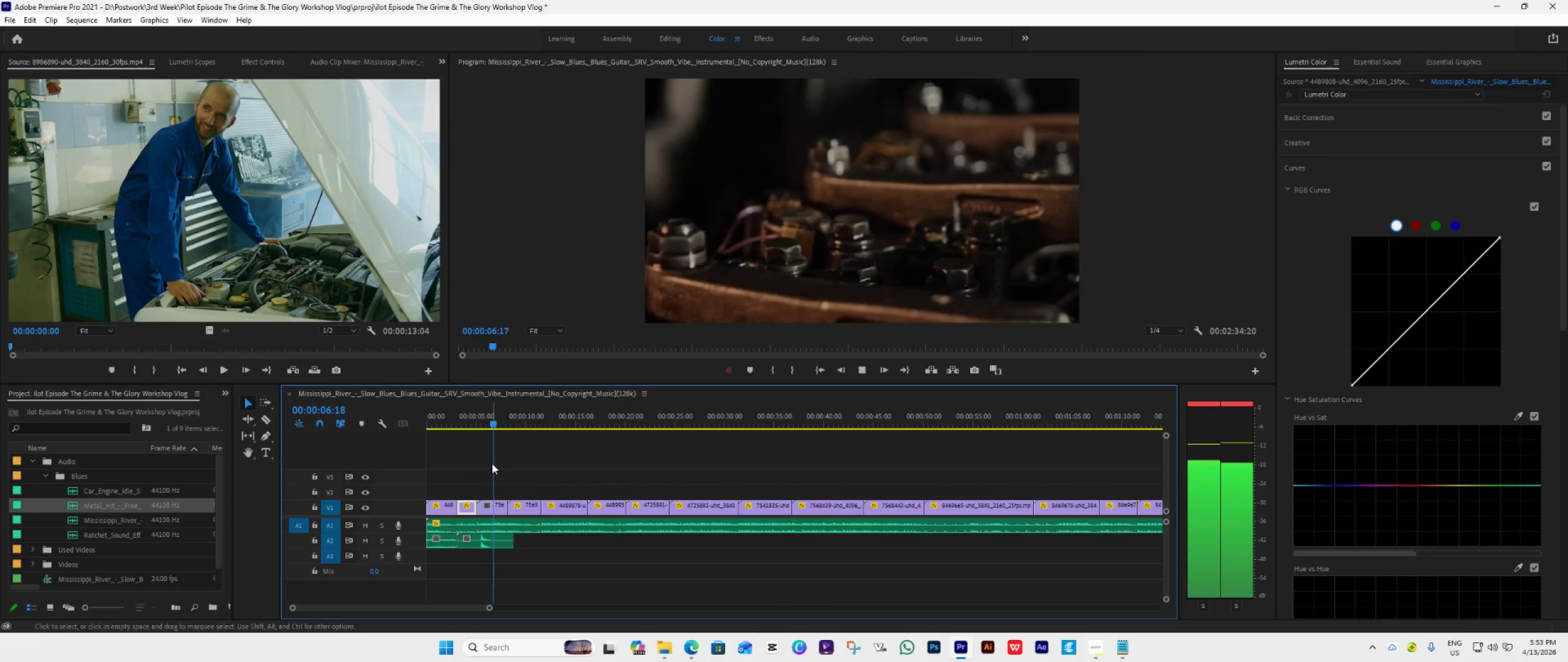 
key(Space)
 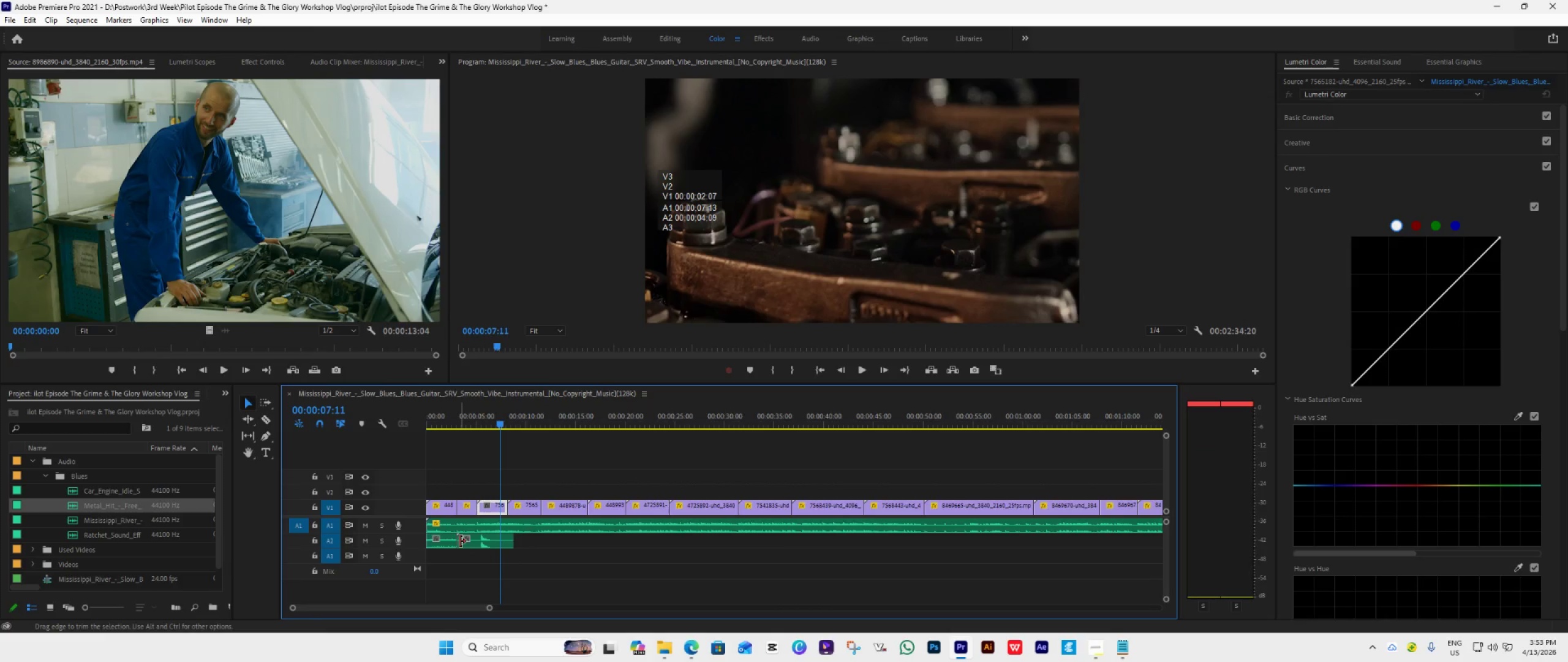 
left_click_drag(start_coordinate=[460, 541], to_coordinate=[481, 558])
 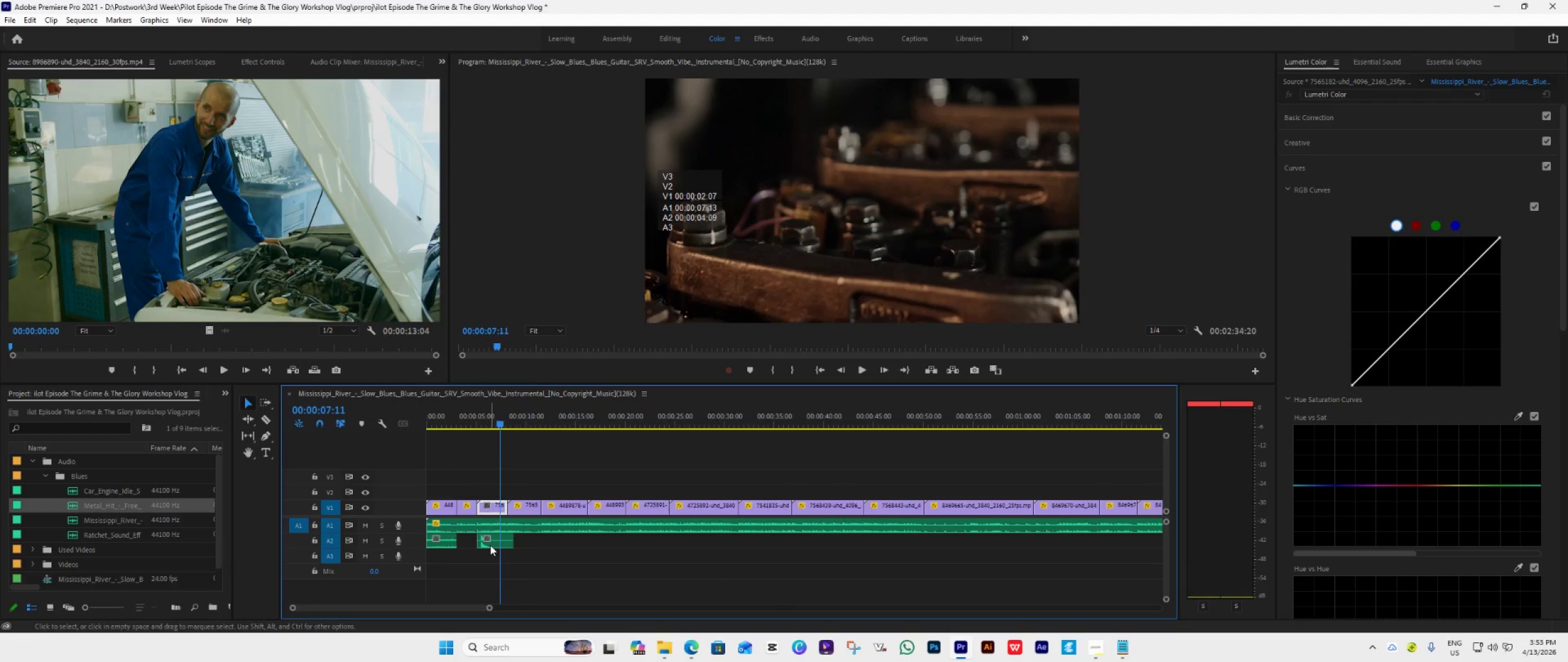 
left_click_drag(start_coordinate=[490, 545], to_coordinate=[470, 548])
 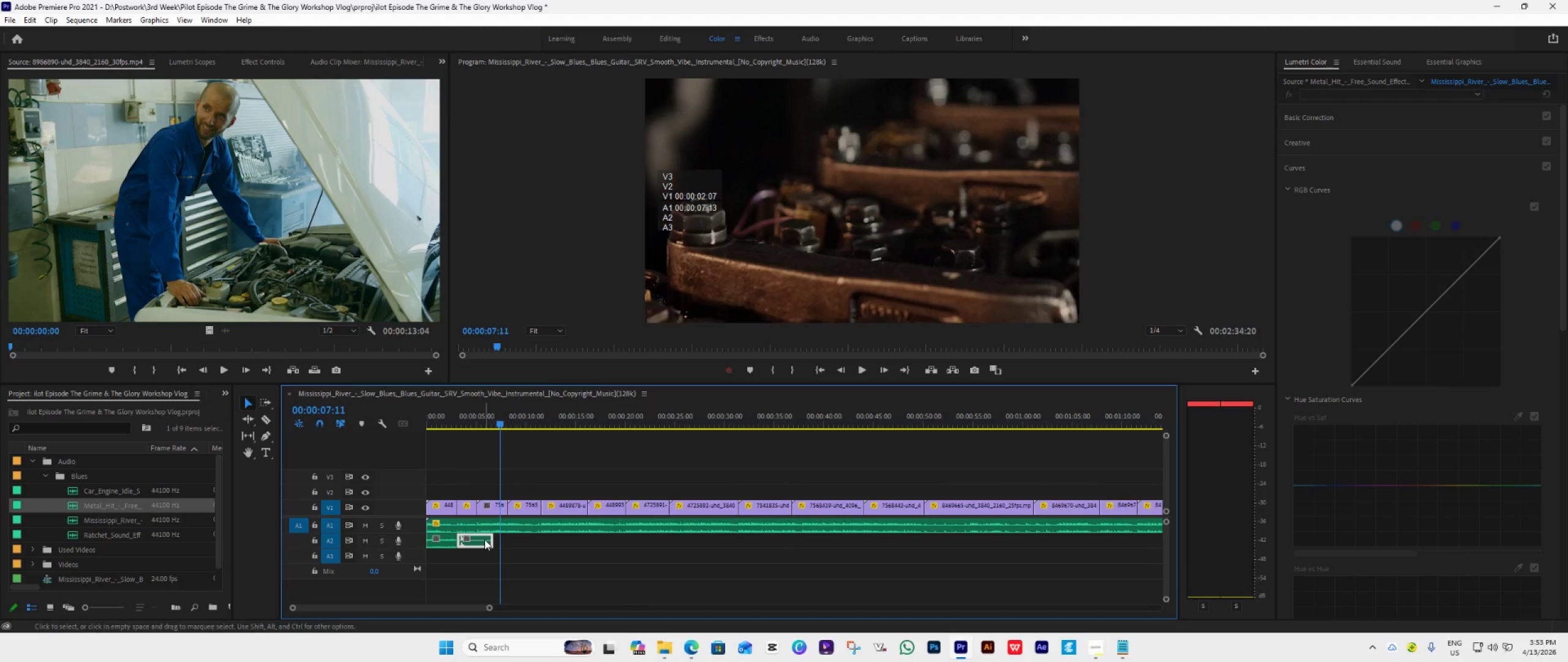 
left_click_drag(start_coordinate=[478, 541], to_coordinate=[484, 544])
 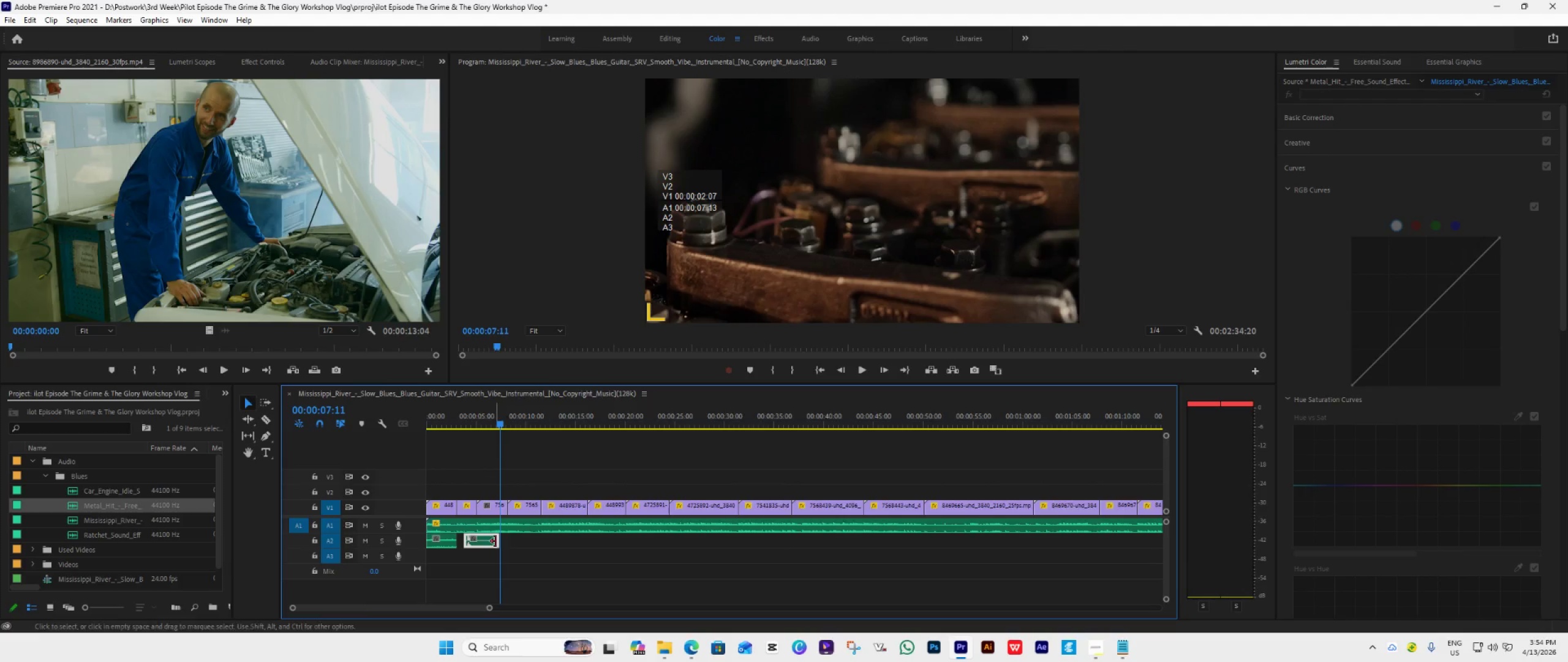 
left_click_drag(start_coordinate=[498, 539], to_coordinate=[476, 560])
 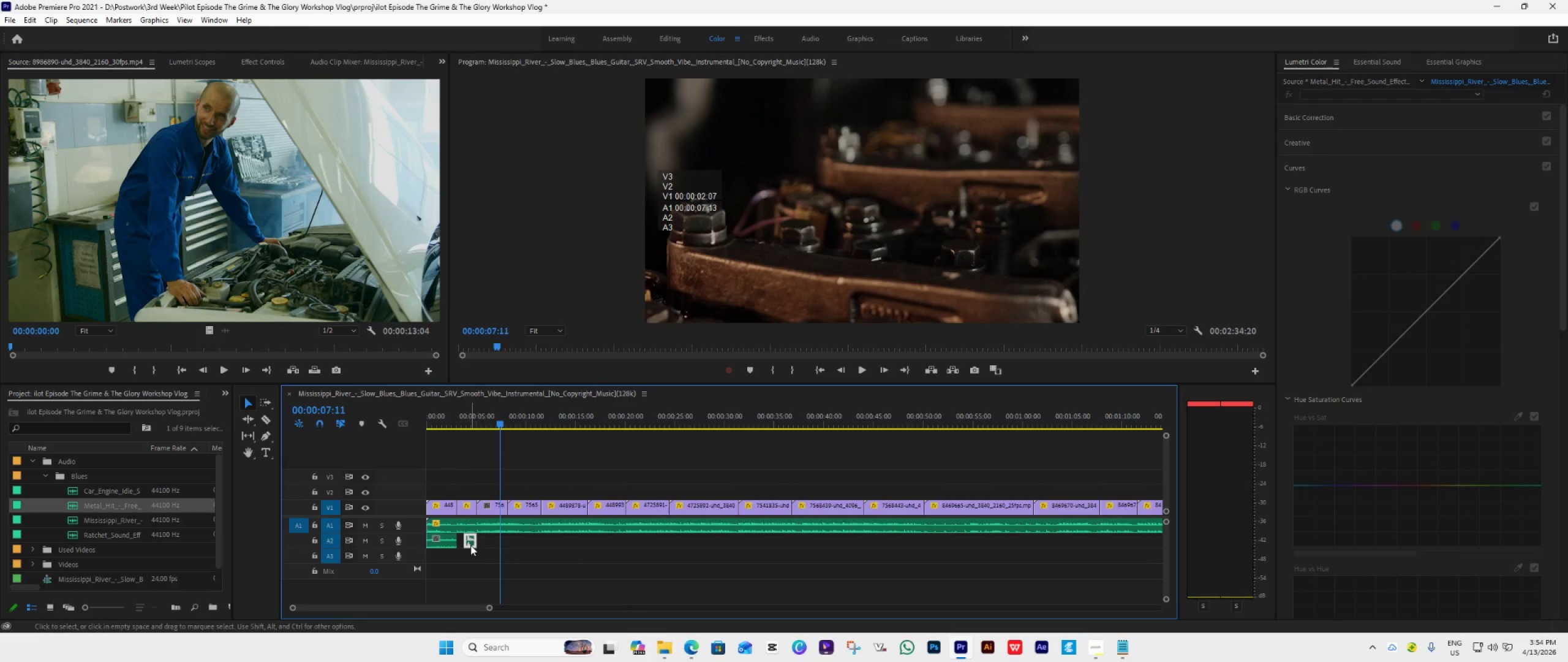 
right_click([473, 545])
 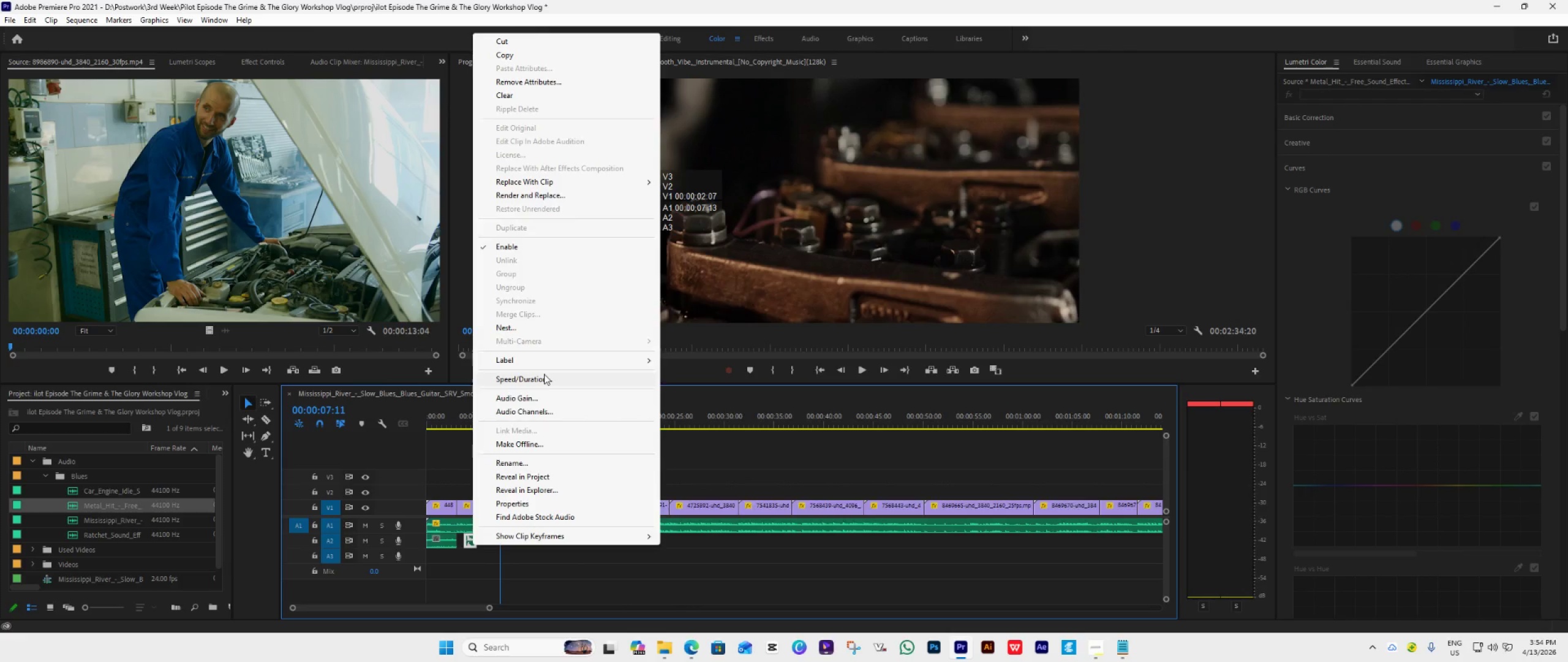 
left_click([526, 396])
 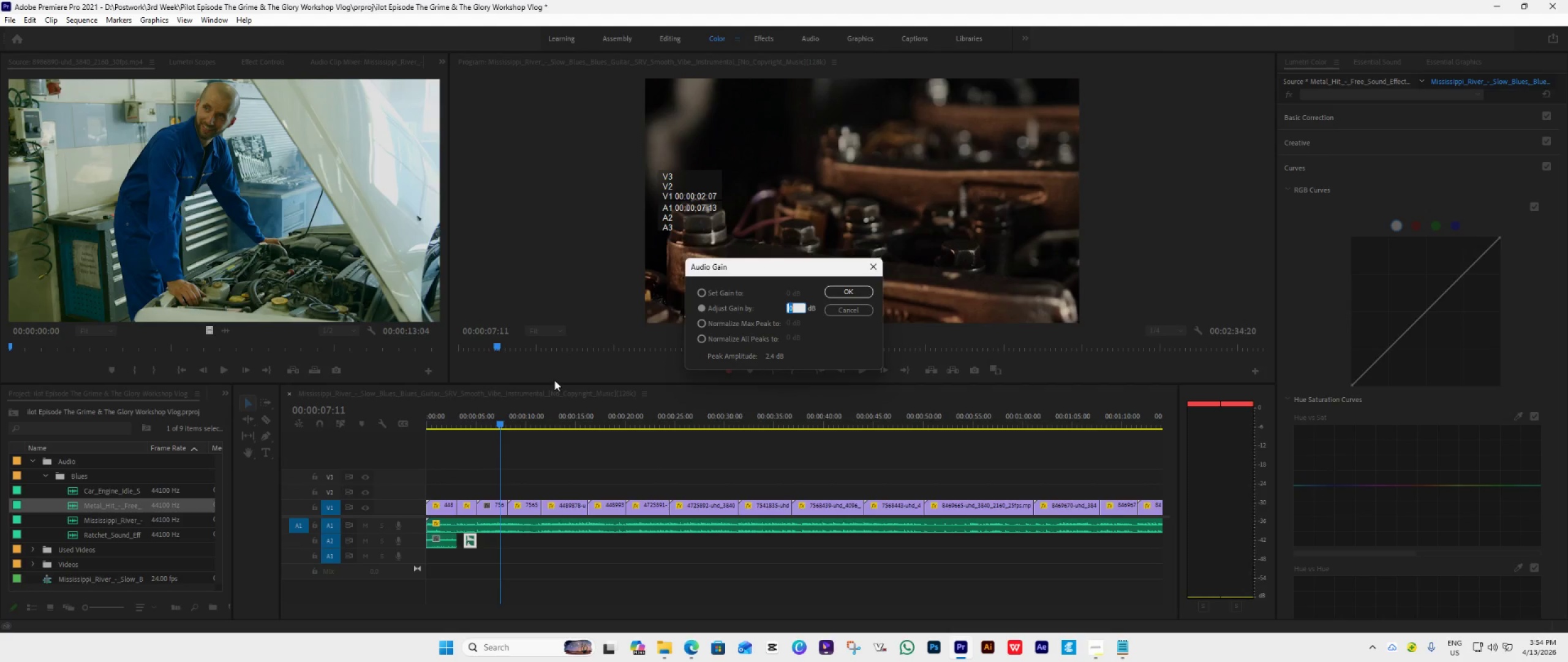 
key(Minus)
 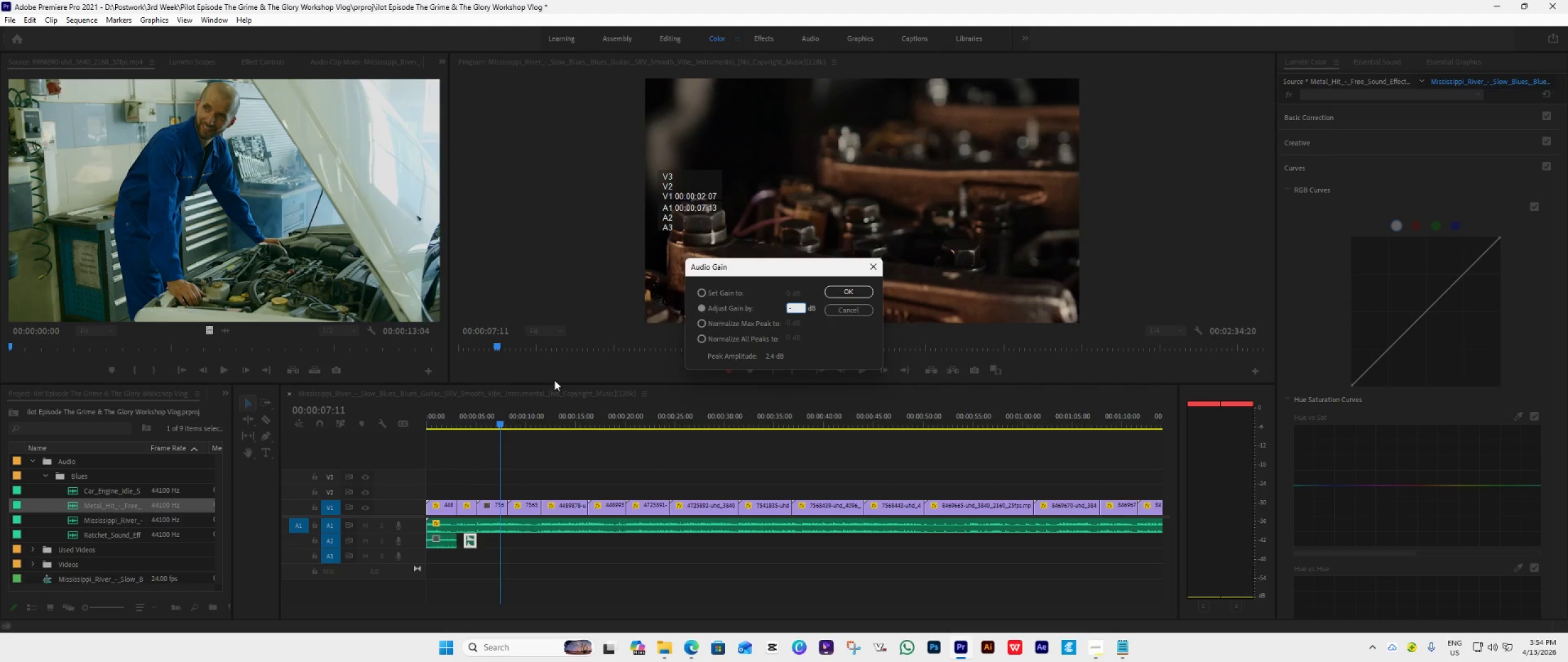 
key(7)
 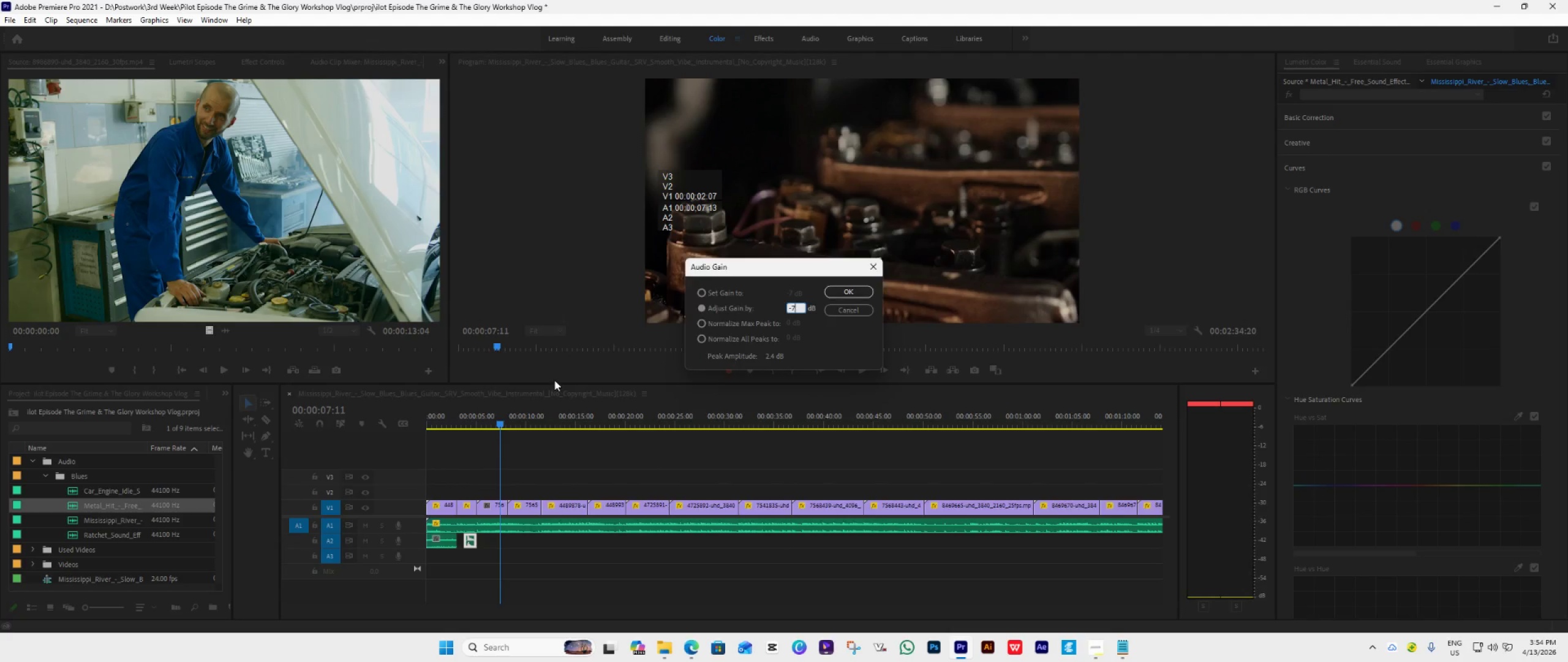 
key(Enter)
 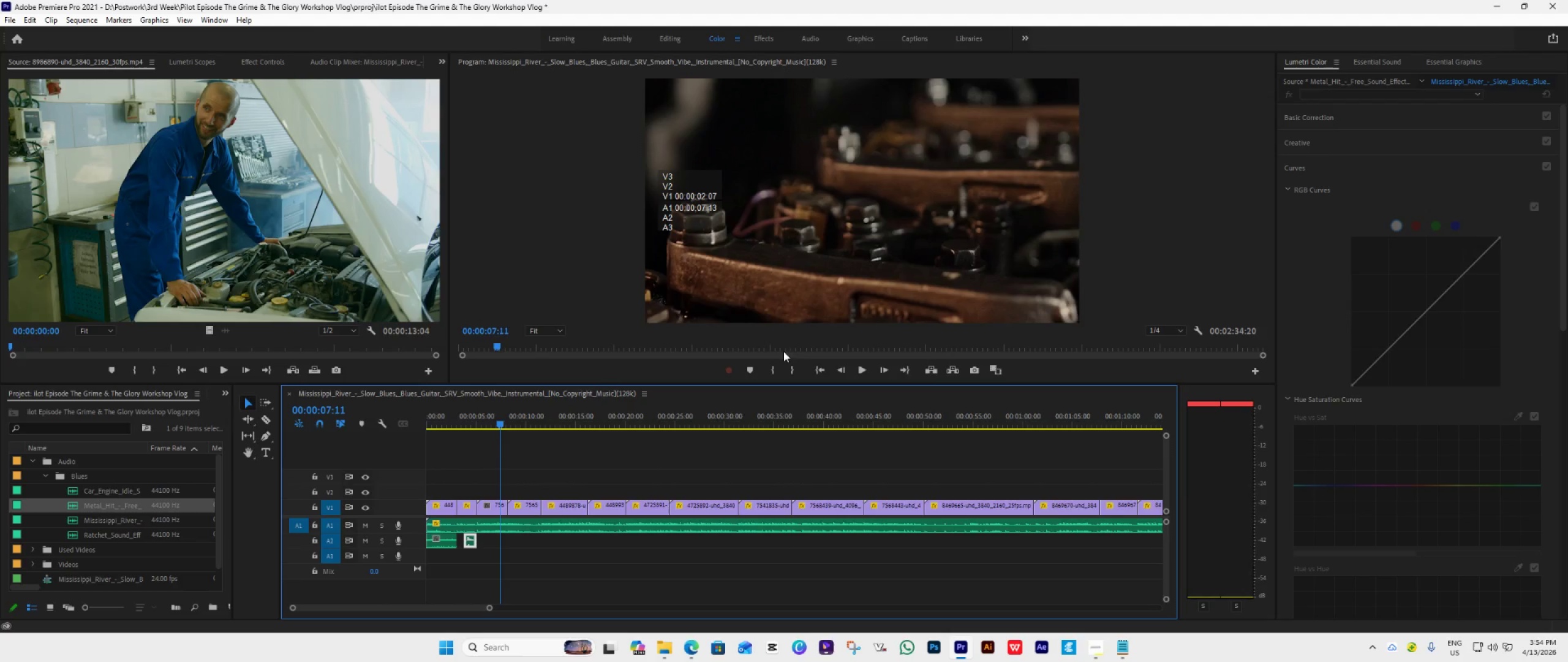 
left_click([809, 373])
 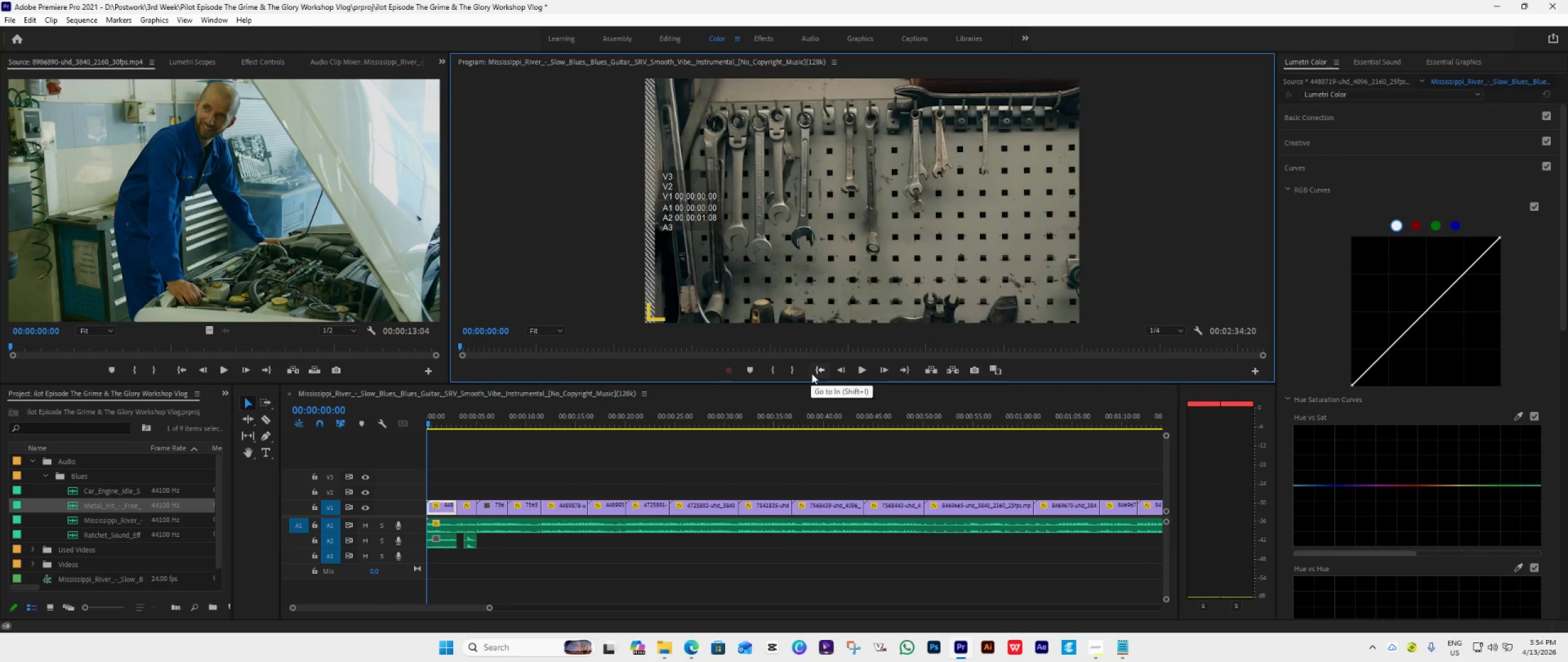 
key(Space)
 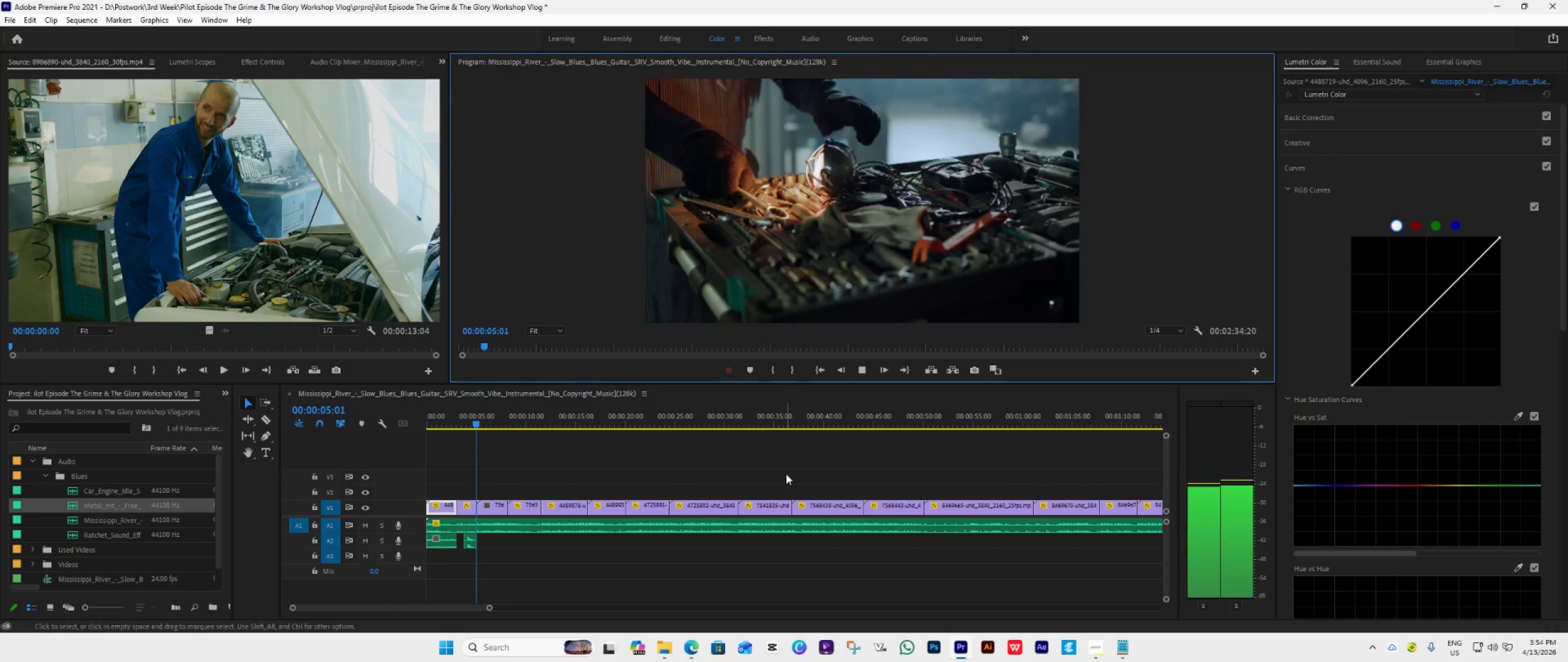 
wait(6.84)
 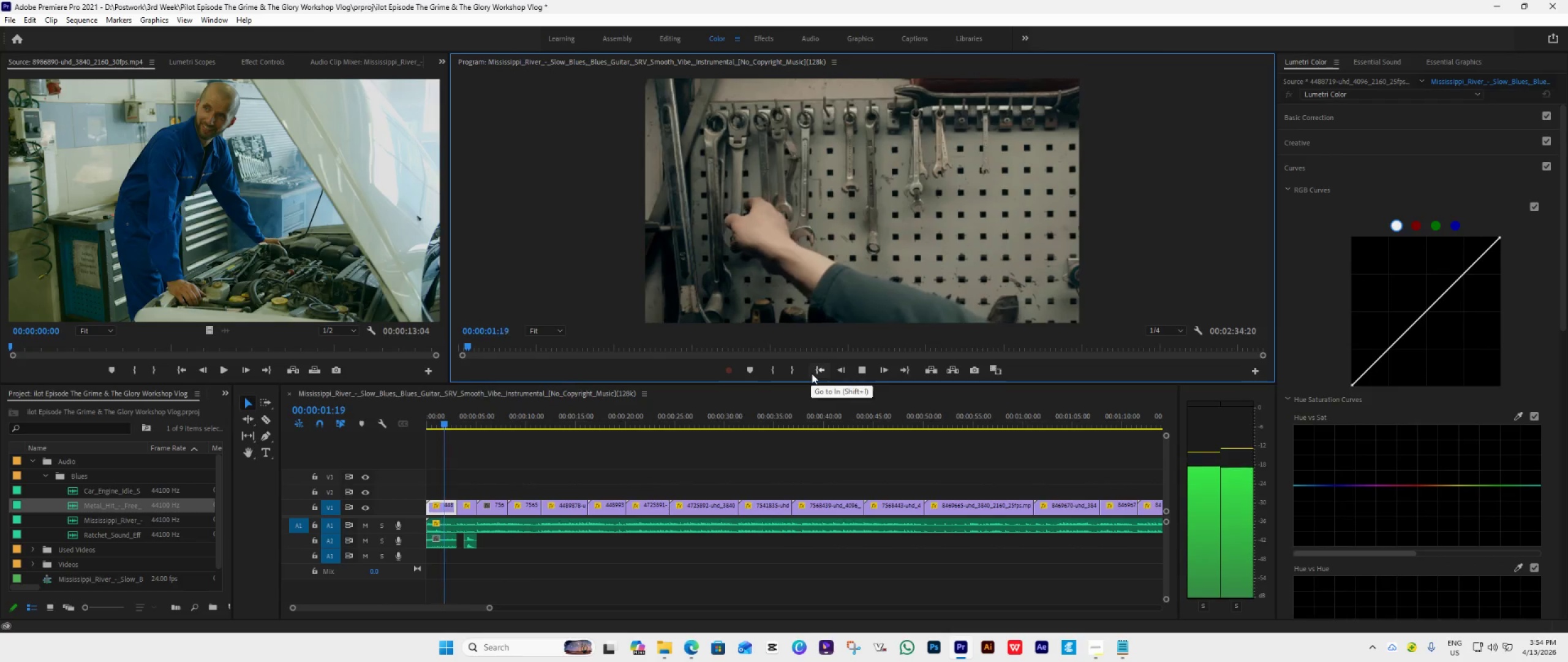 
key(Space)
 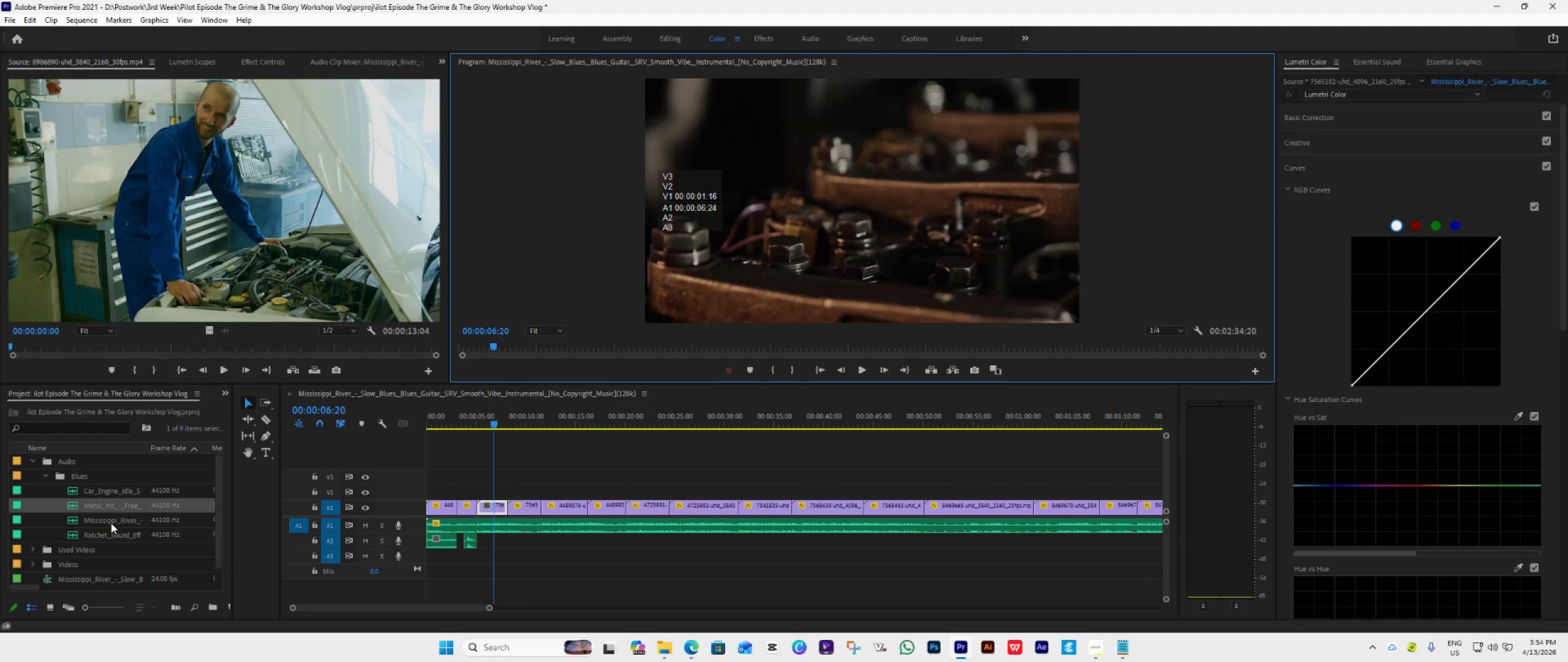 
left_click([96, 542])
 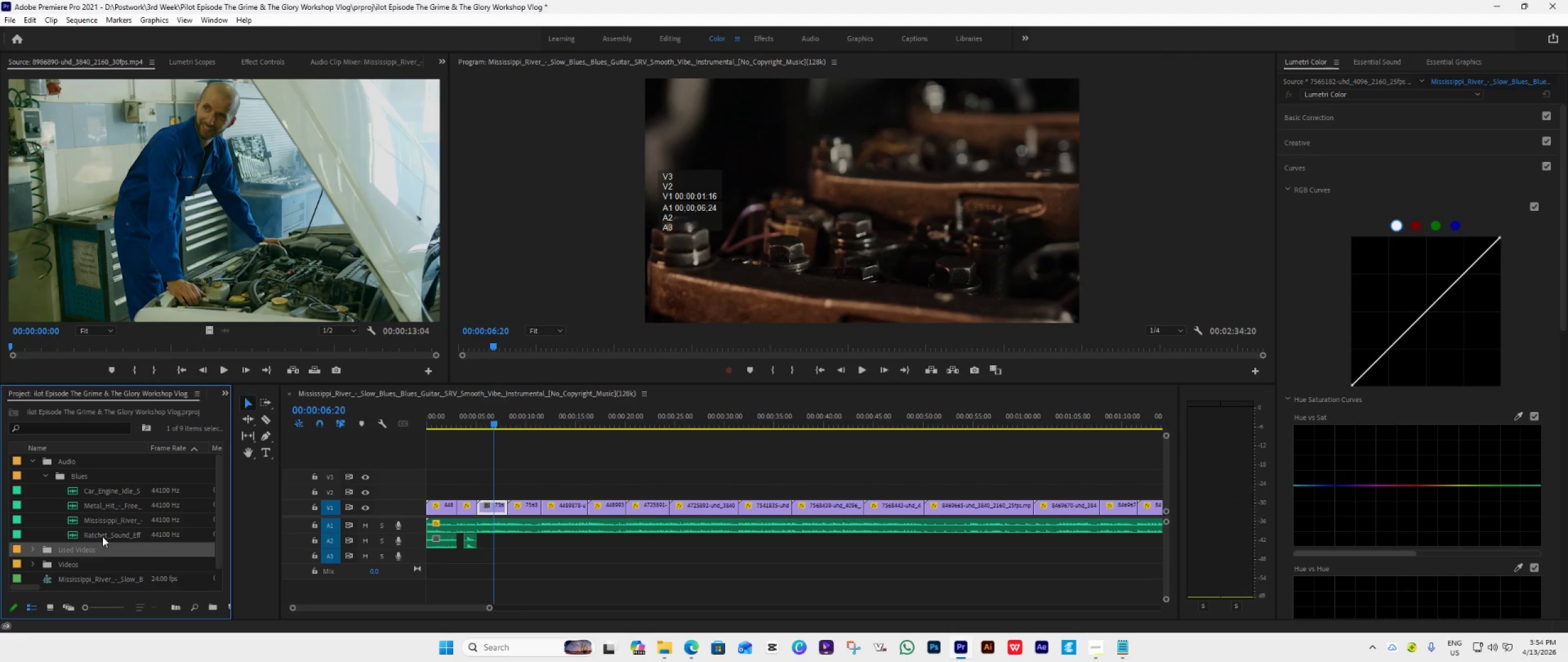 
double_click([102, 536])
 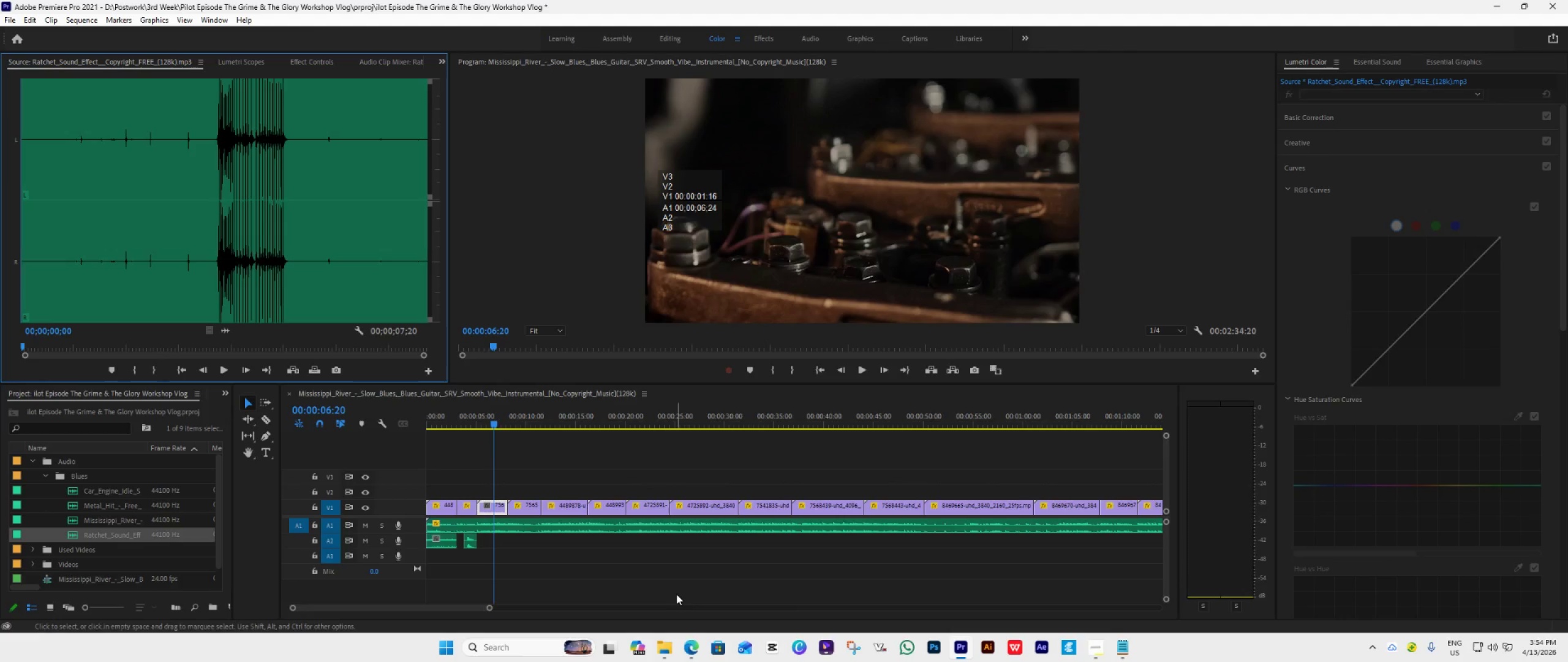 
wait(29.62)
 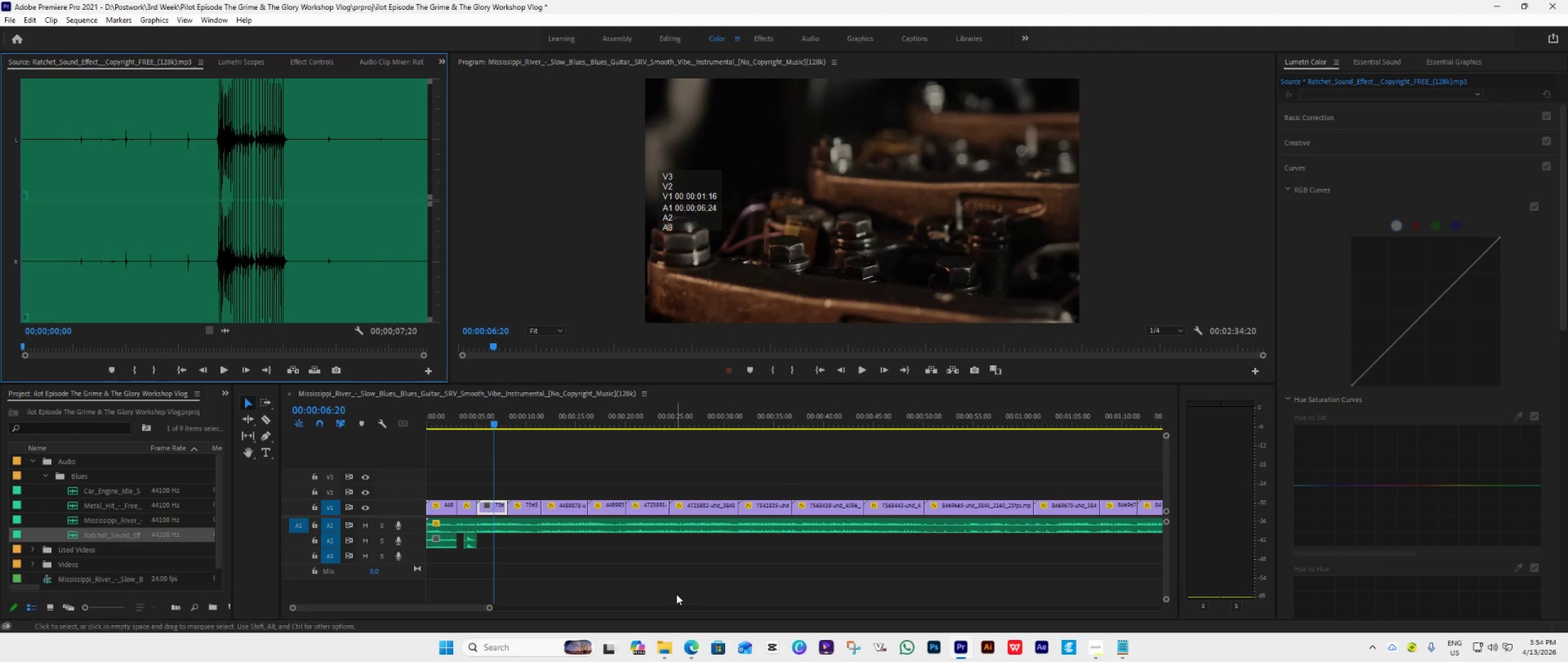 
key(Space)
 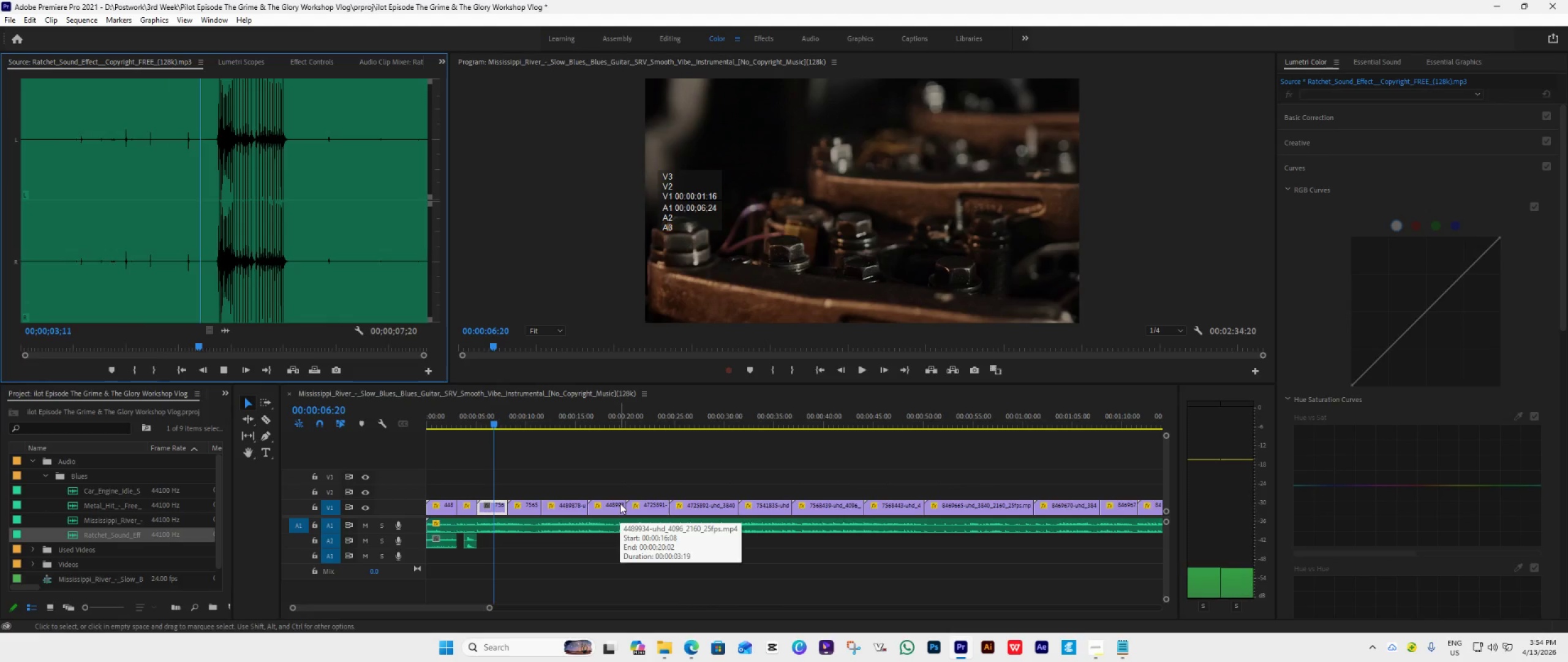 
key(Space)
 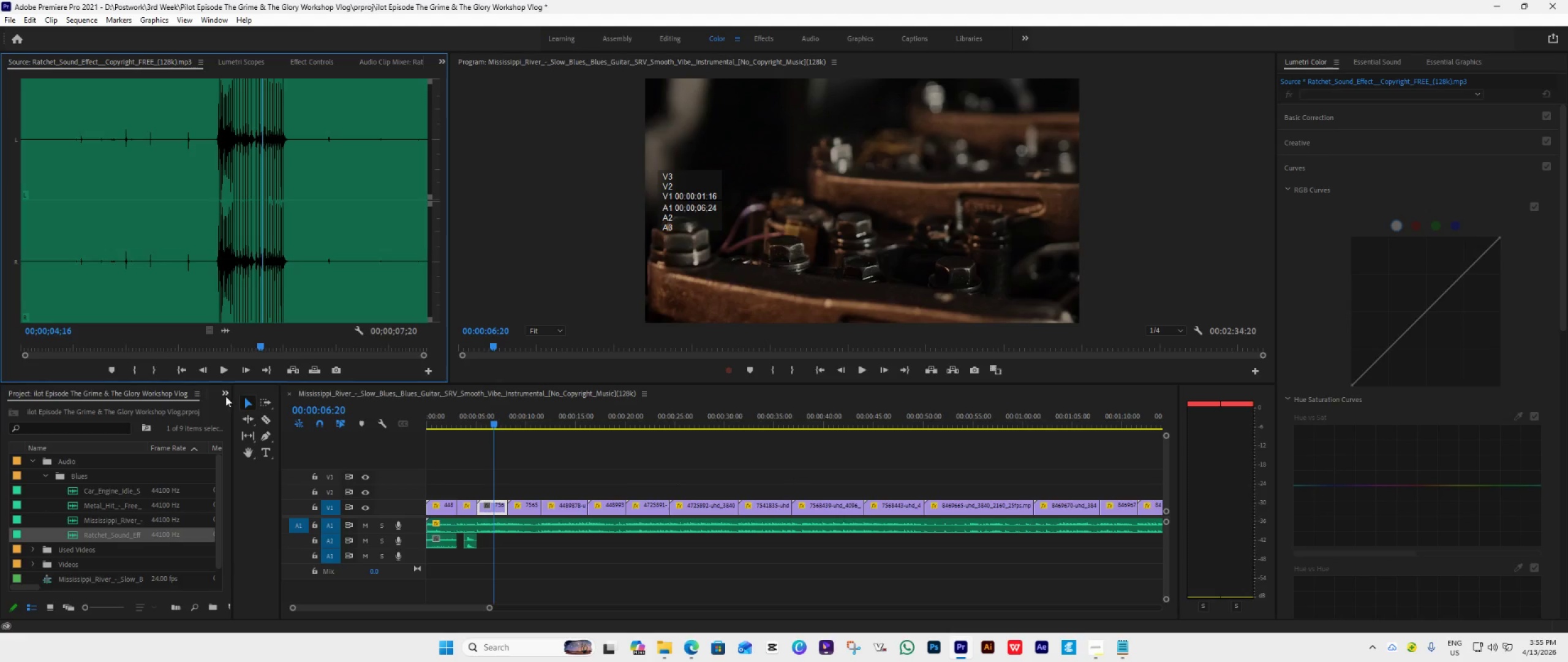 
wait(5.17)
 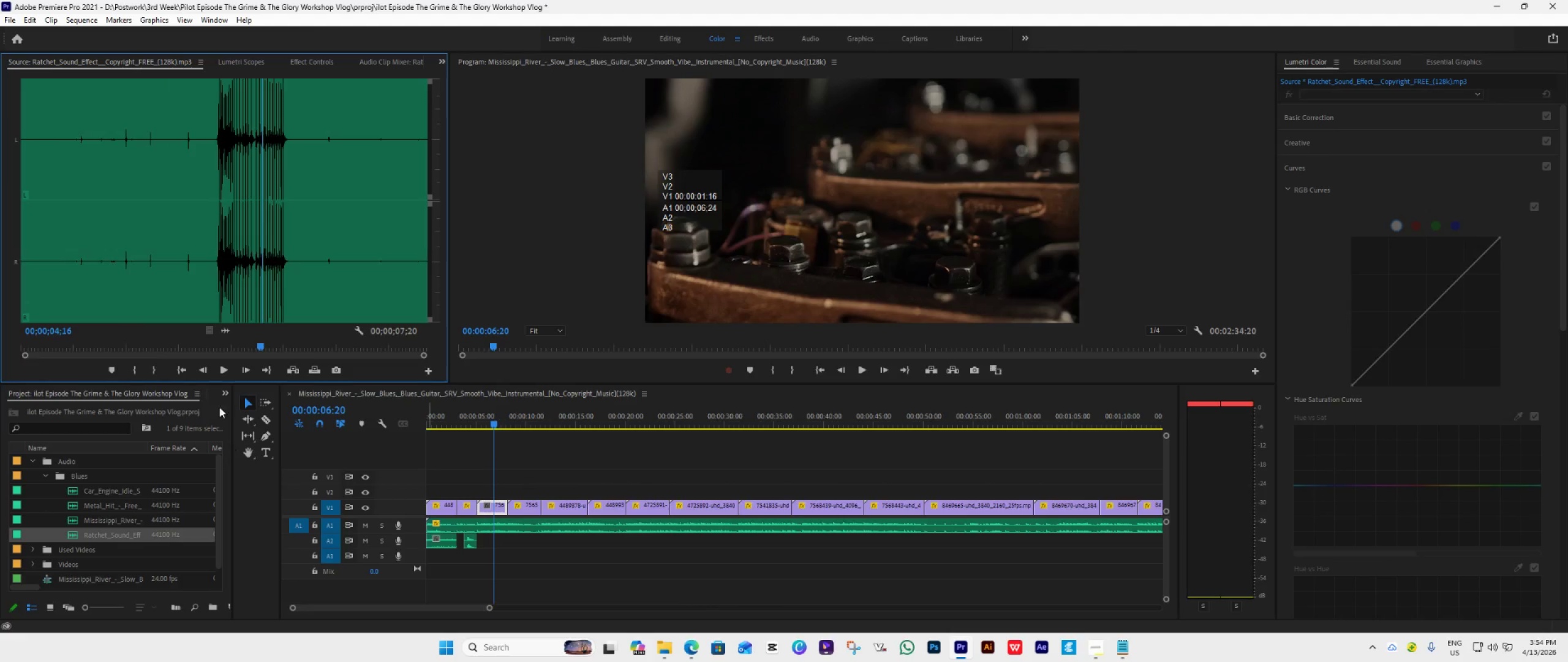 
left_click_drag(start_coordinate=[227, 330], to_coordinate=[488, 539])
 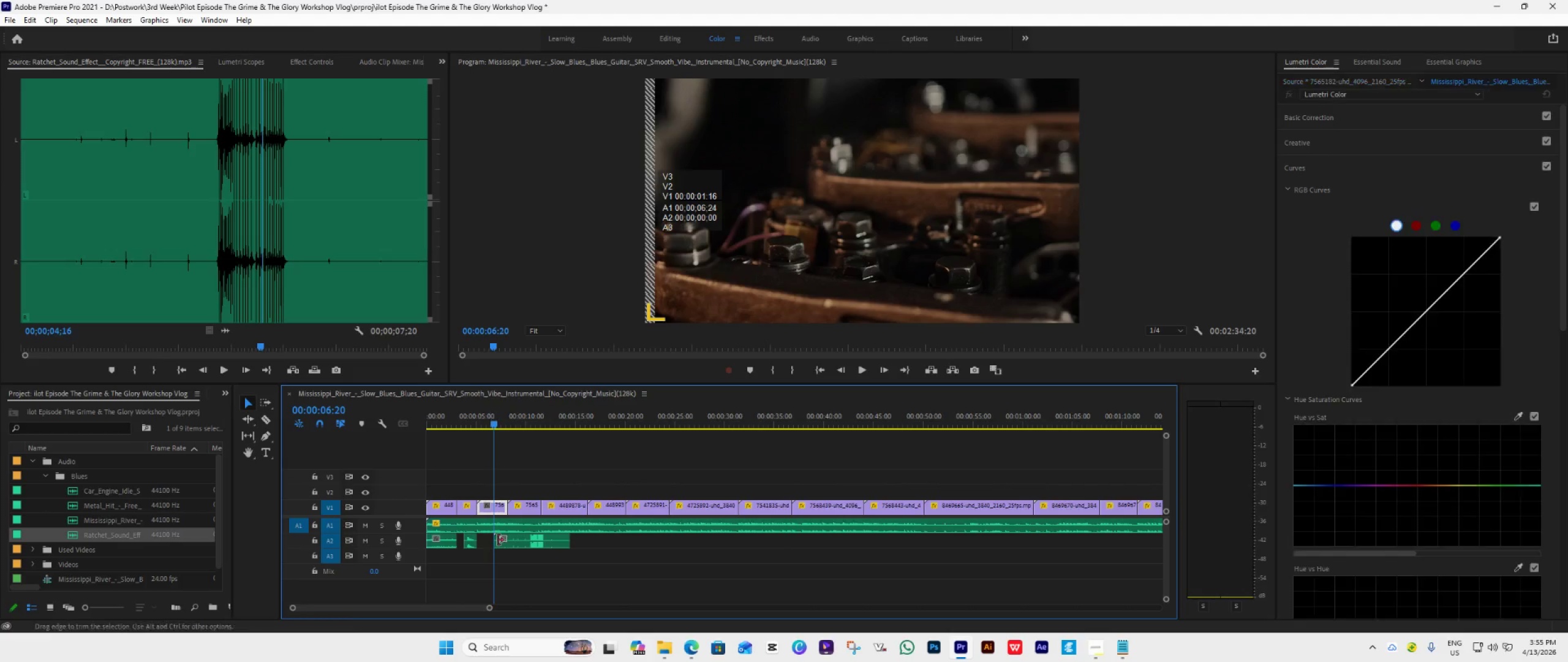 
key(Space)
 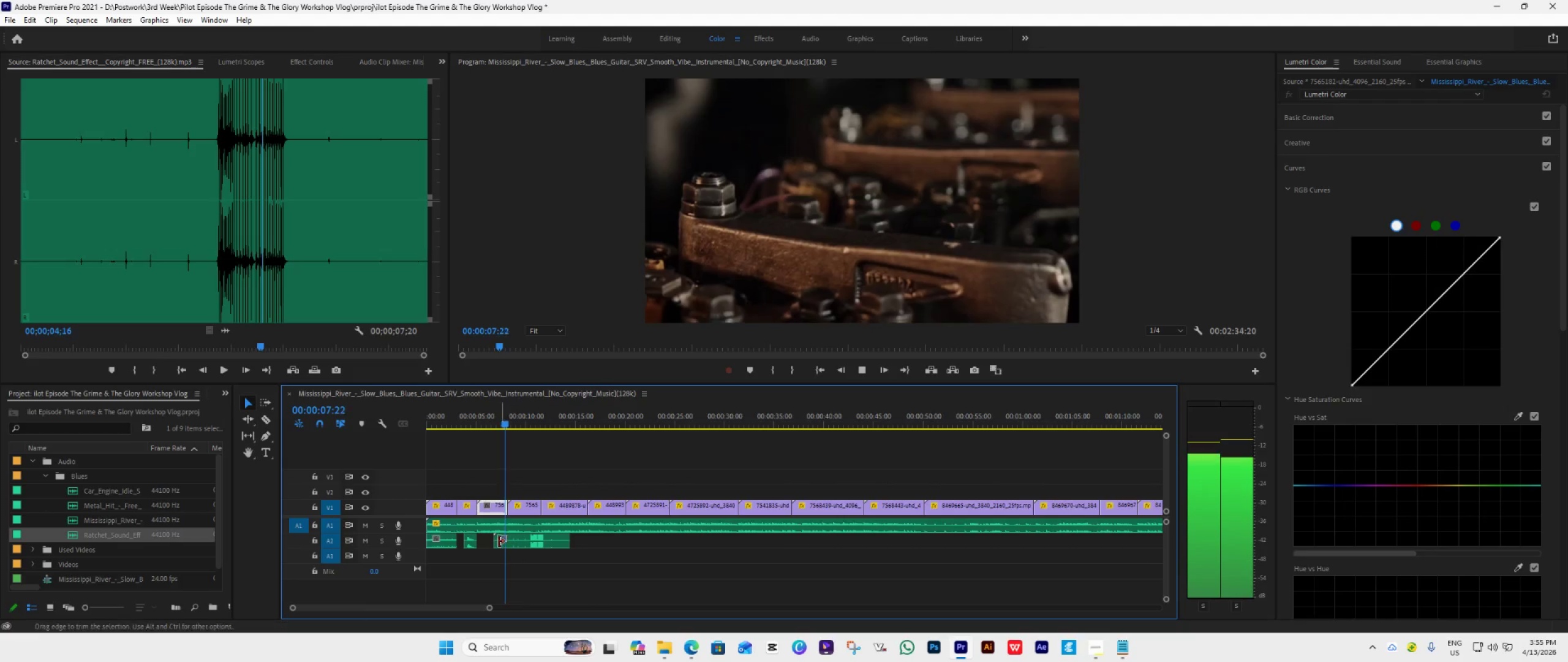 
left_click_drag(start_coordinate=[497, 541], to_coordinate=[514, 554])
 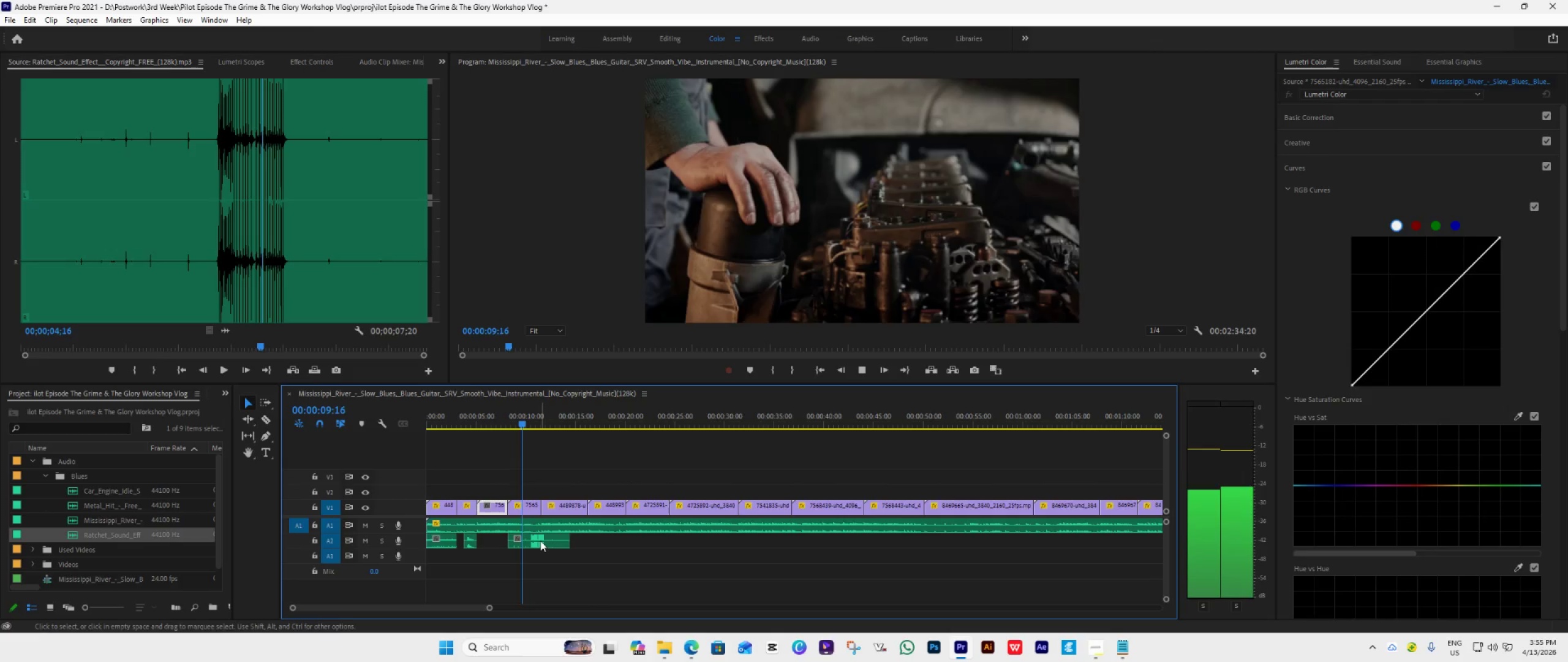 
key(Space)
 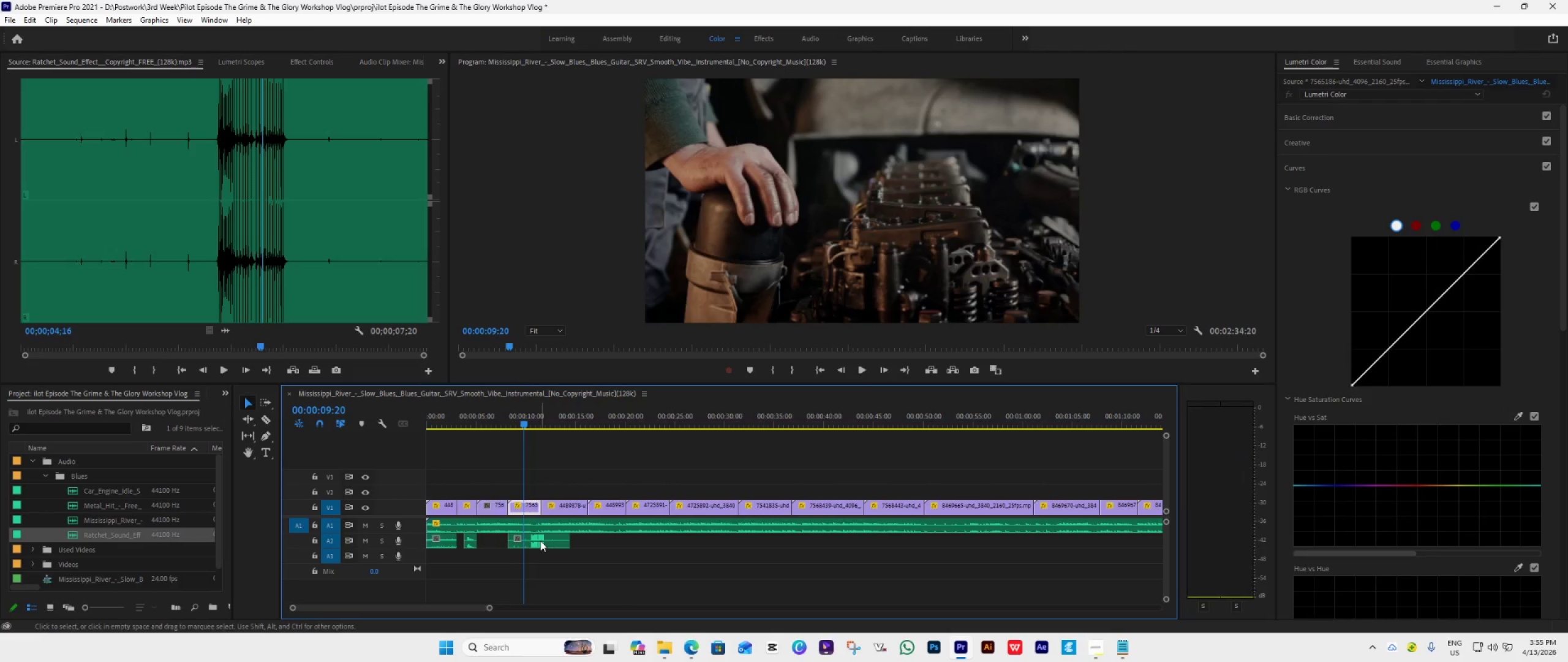 
left_click_drag(start_coordinate=[540, 541], to_coordinate=[508, 542])
 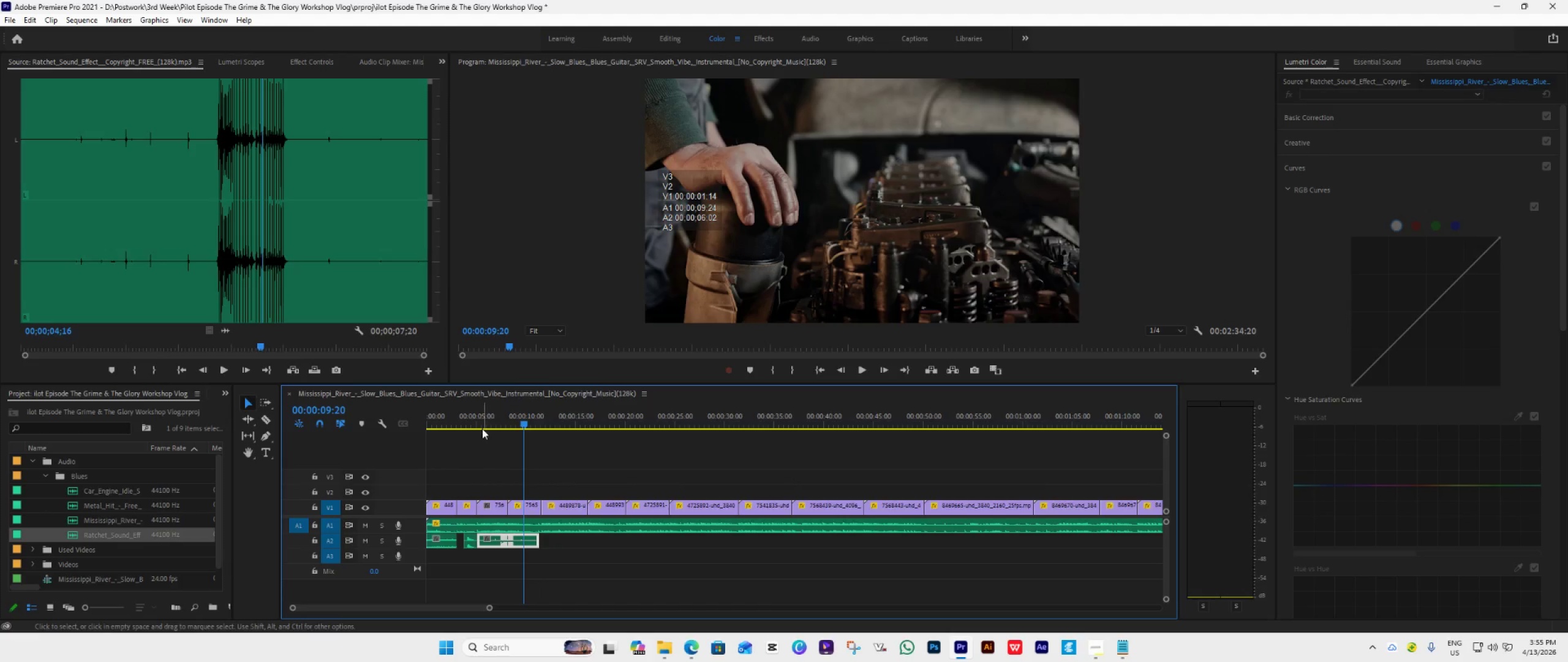 
left_click([481, 424])
 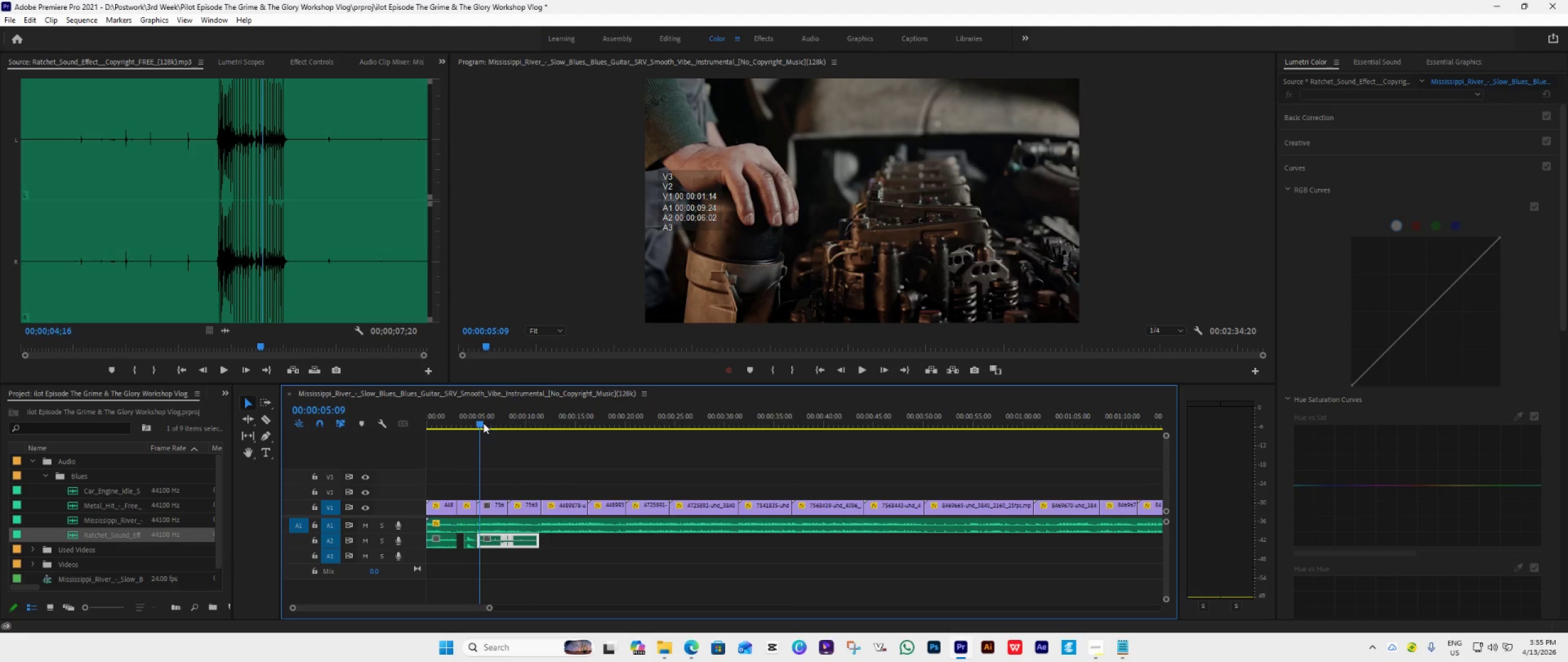 
key(Space)
 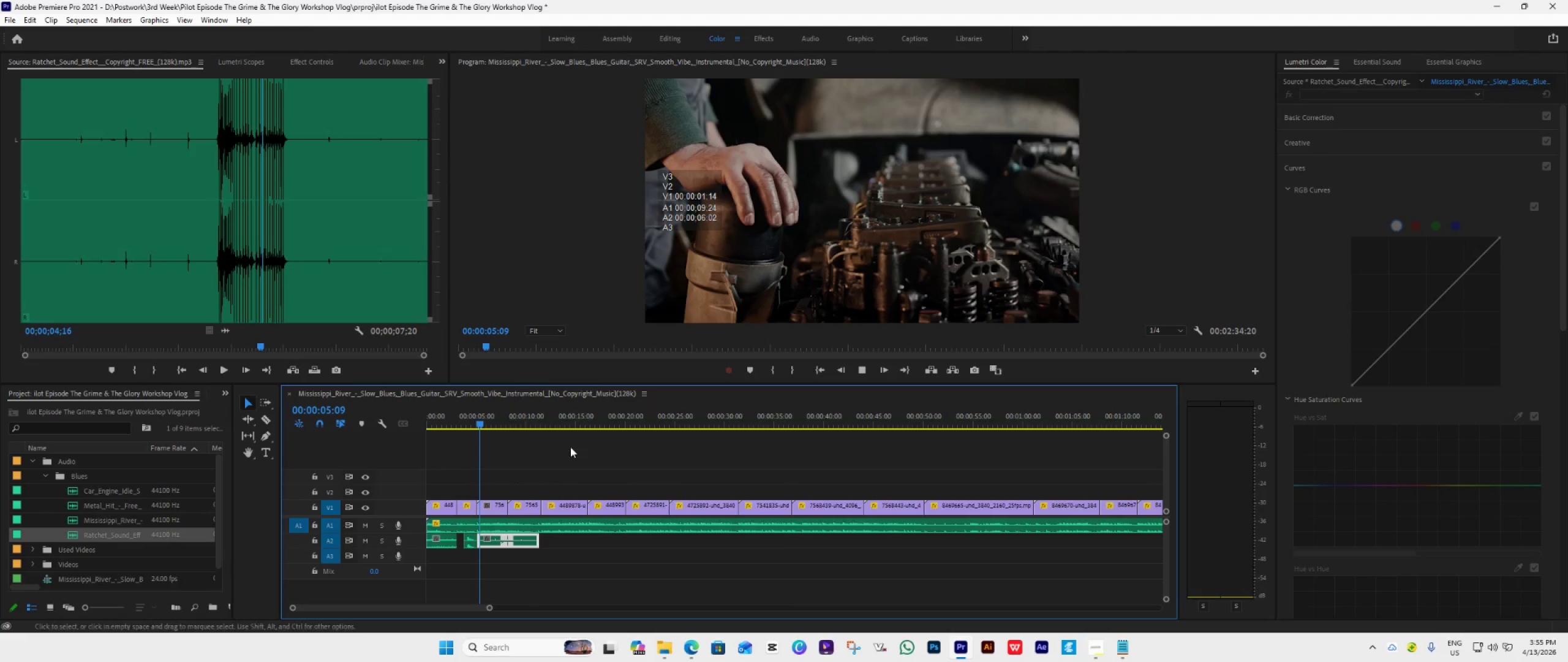 
mouse_move([630, 501])
 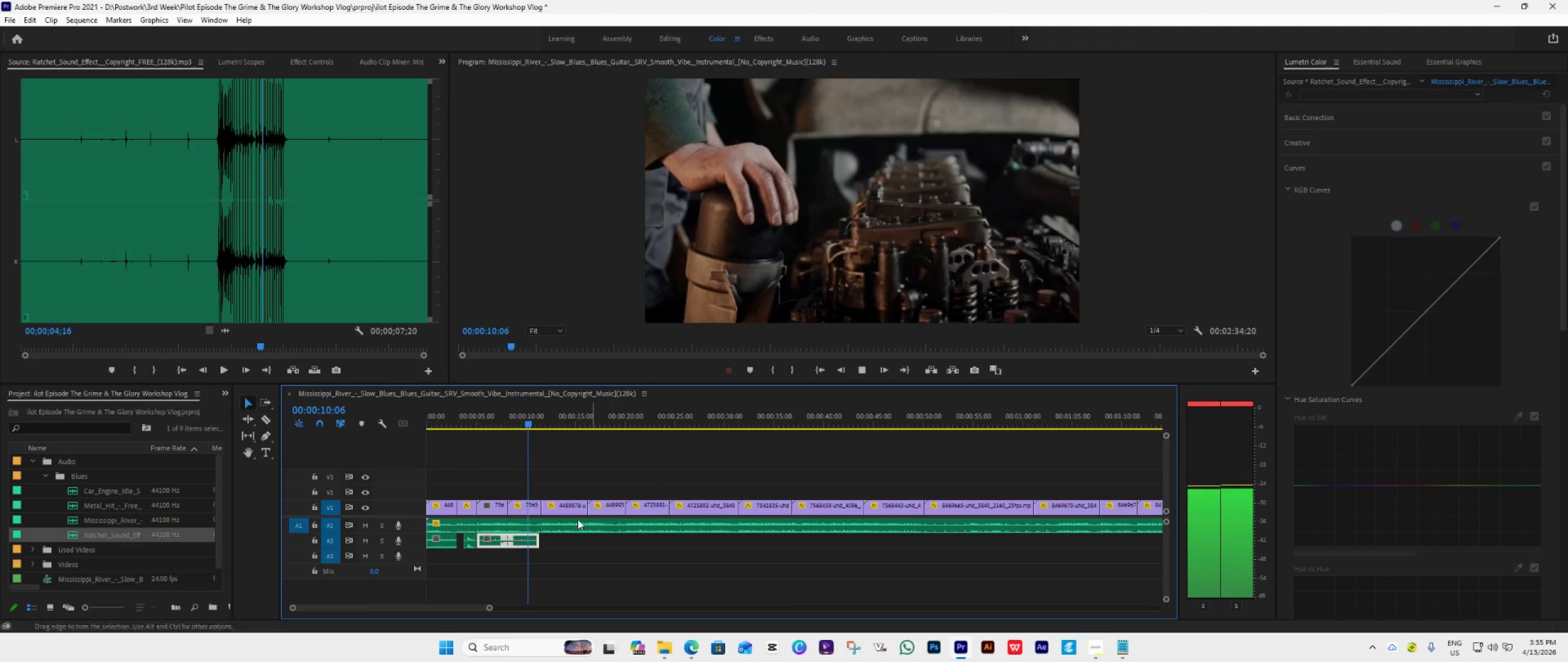 
key(Space)
 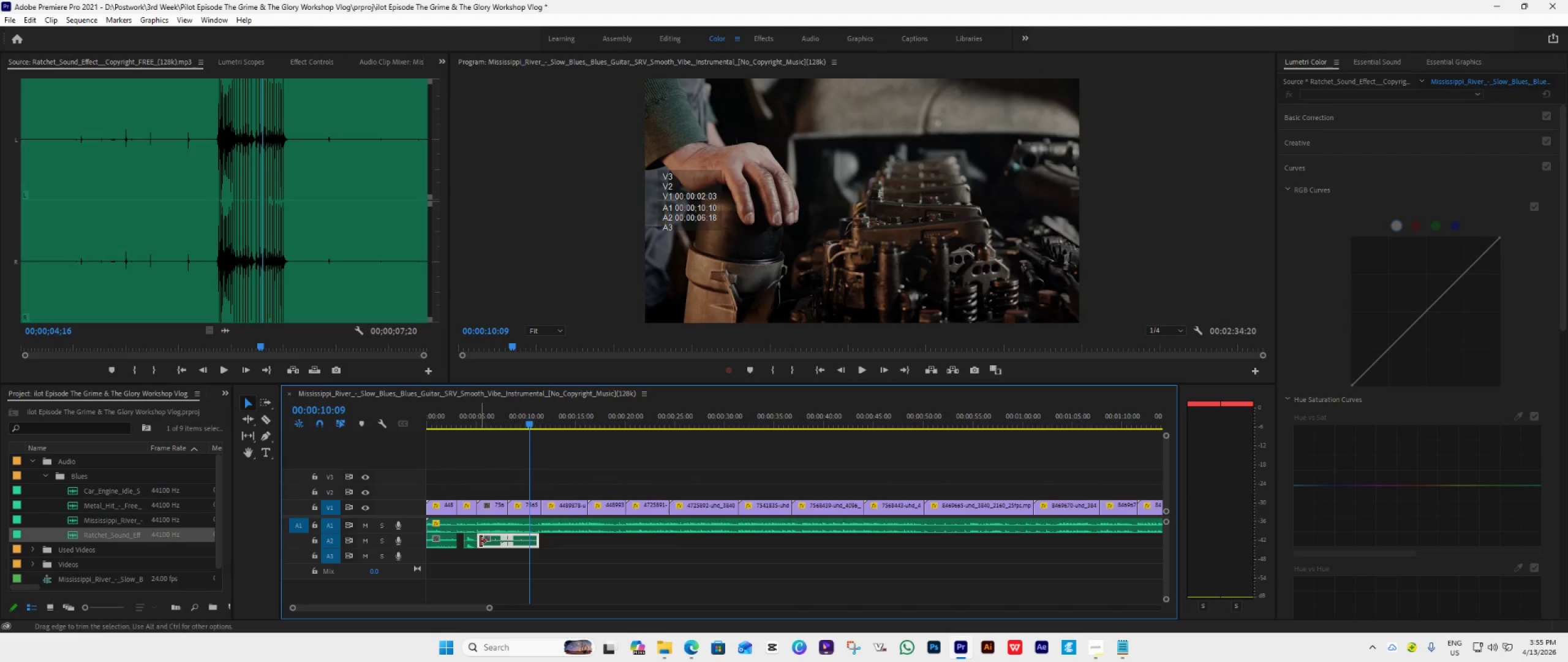 
left_click_drag(start_coordinate=[480, 541], to_coordinate=[487, 544])
 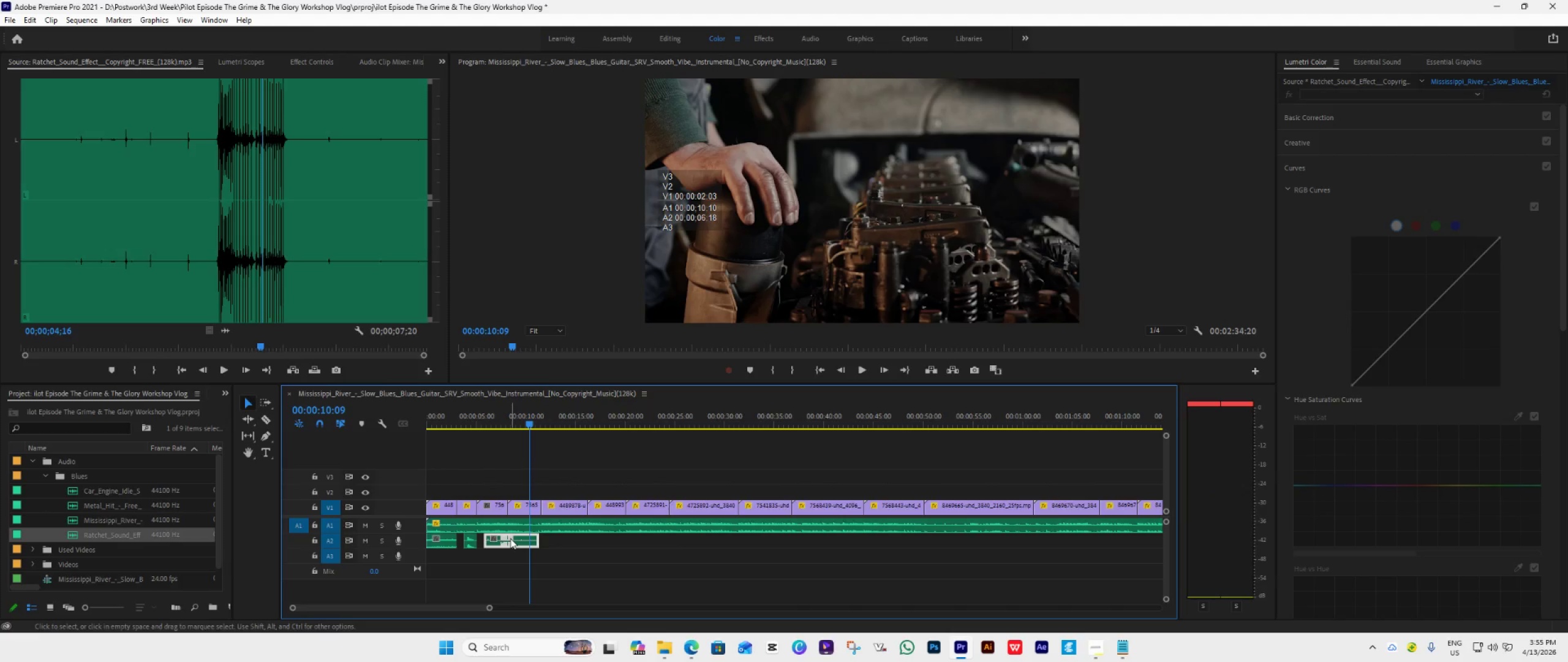 
left_click_drag(start_coordinate=[510, 538], to_coordinate=[504, 539])
 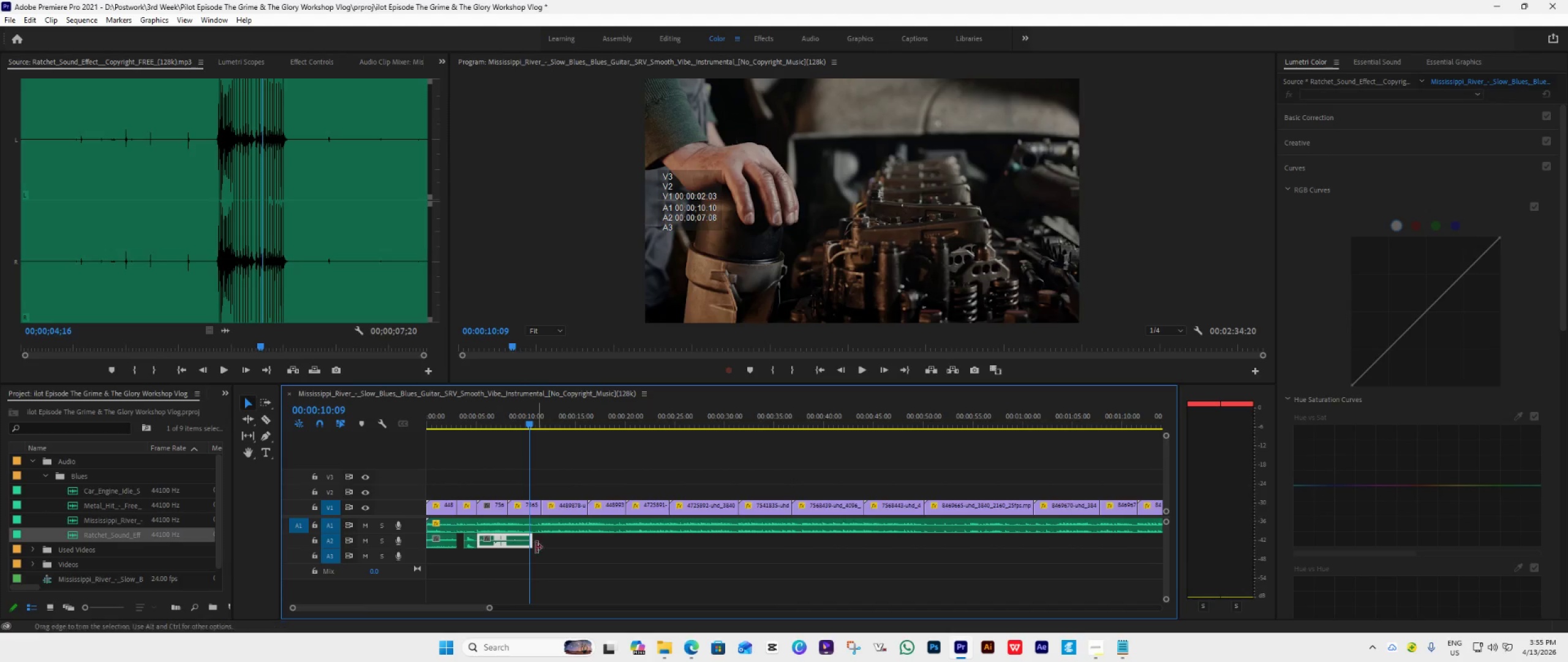 
left_click_drag(start_coordinate=[532, 544], to_coordinate=[507, 560])
 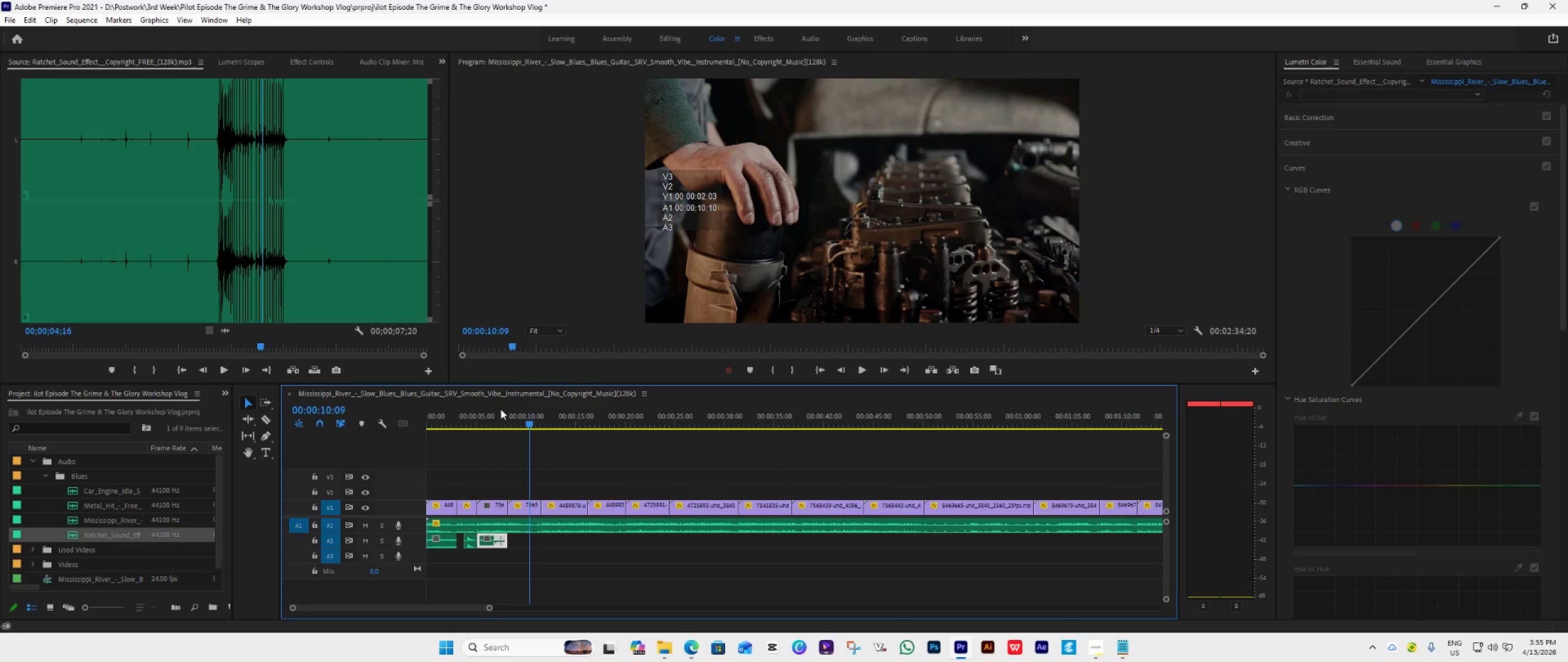 
left_click([497, 409])
 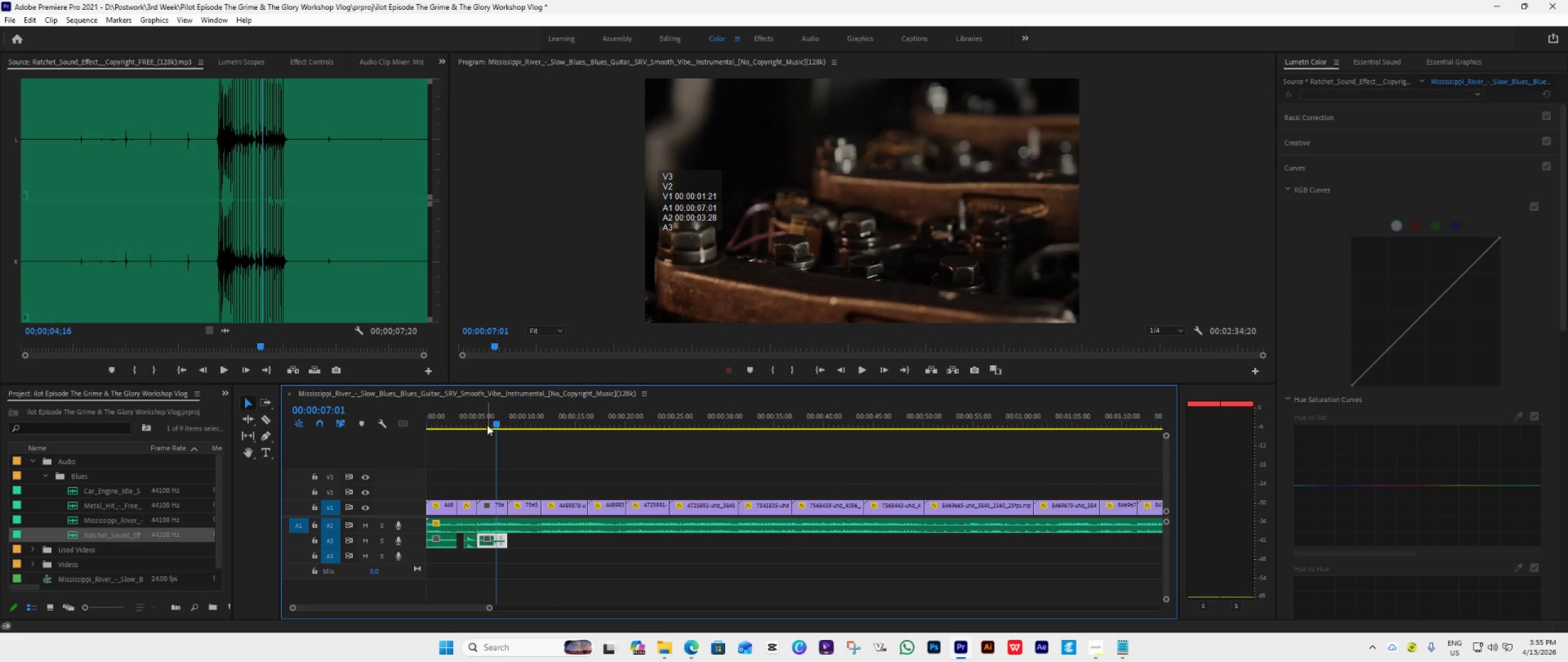 
key(Space)
 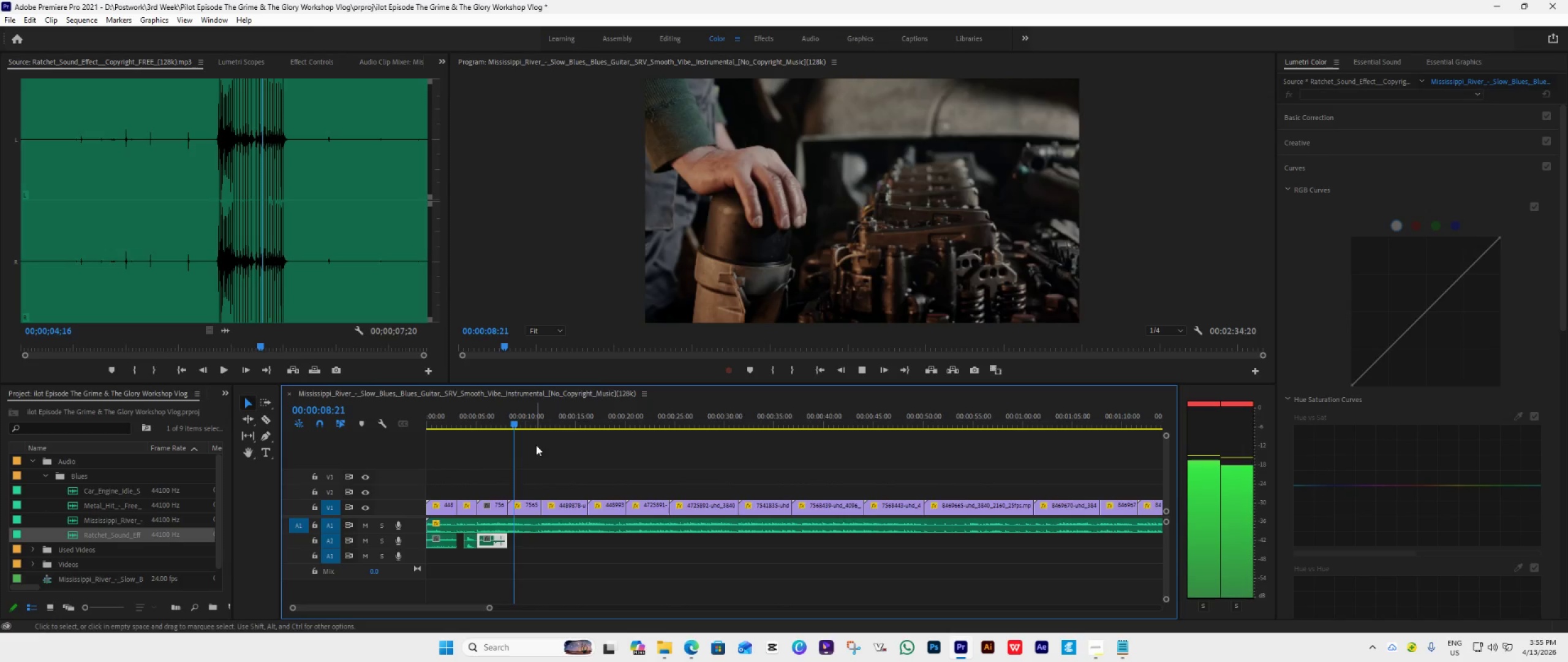 
key(Space)
 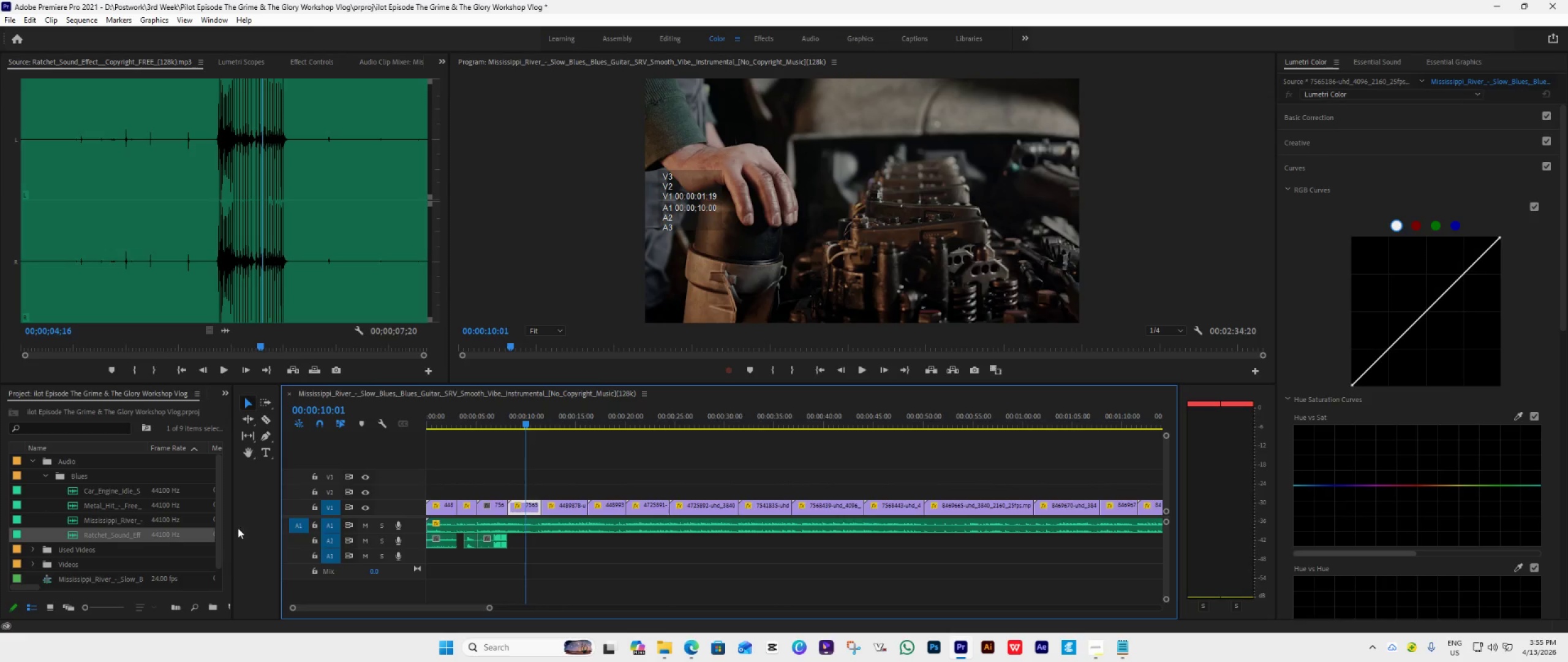 
key(Space)
 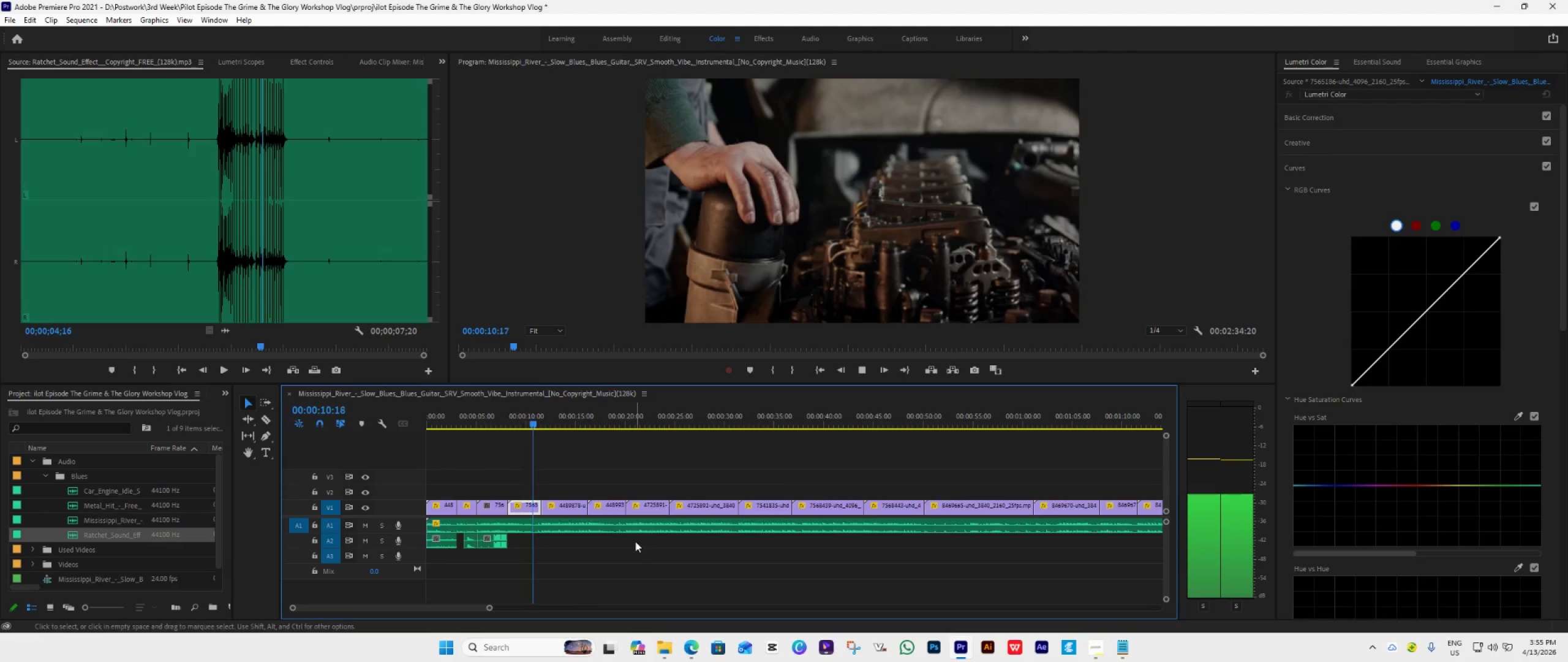 
mouse_move([620, 520])
 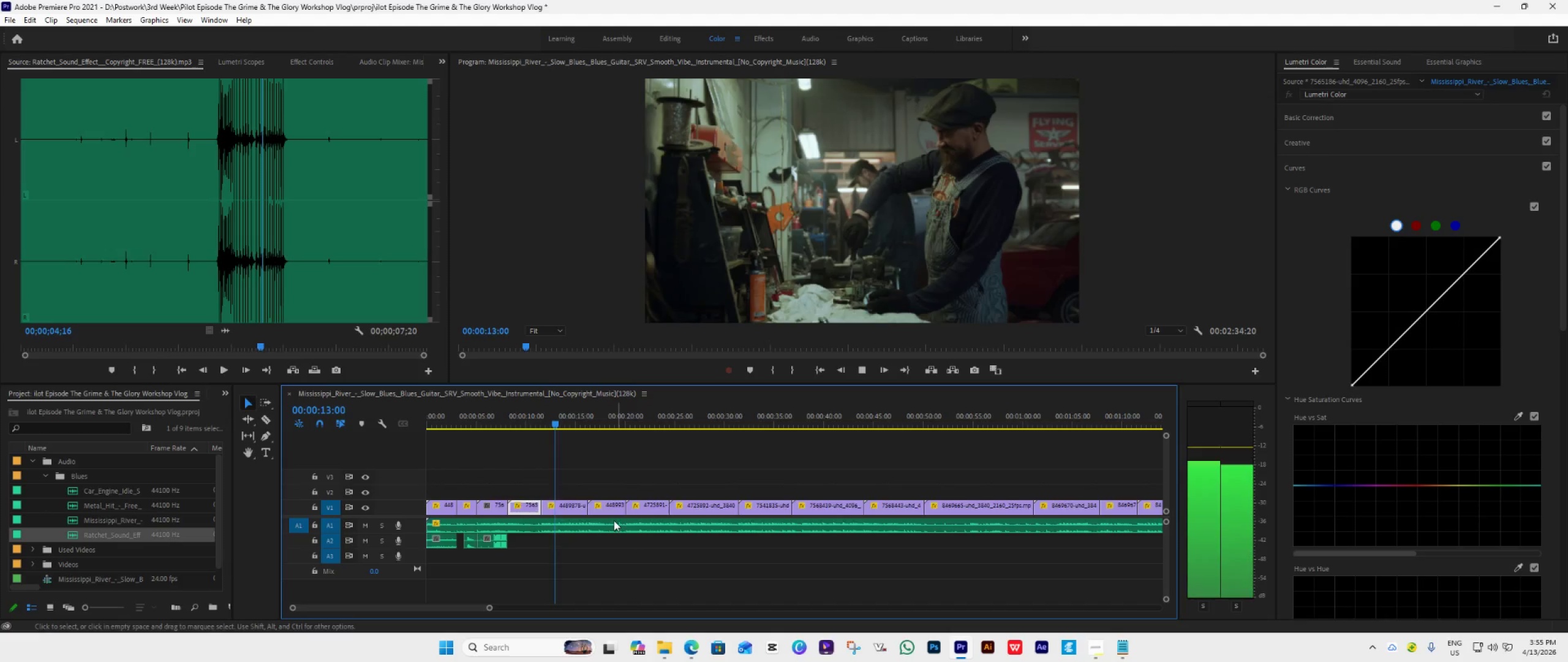 
key(Space)
 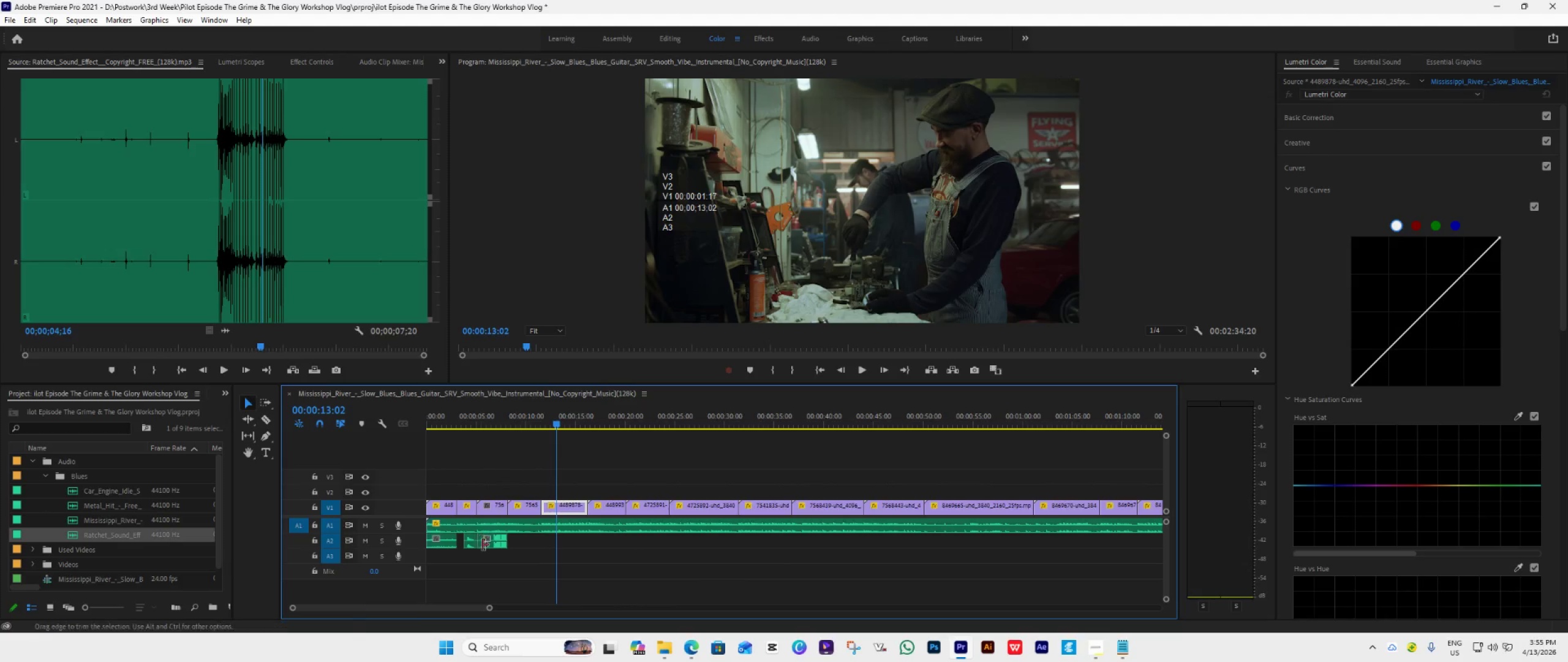 
left_click_drag(start_coordinate=[494, 544], to_coordinate=[555, 542])
 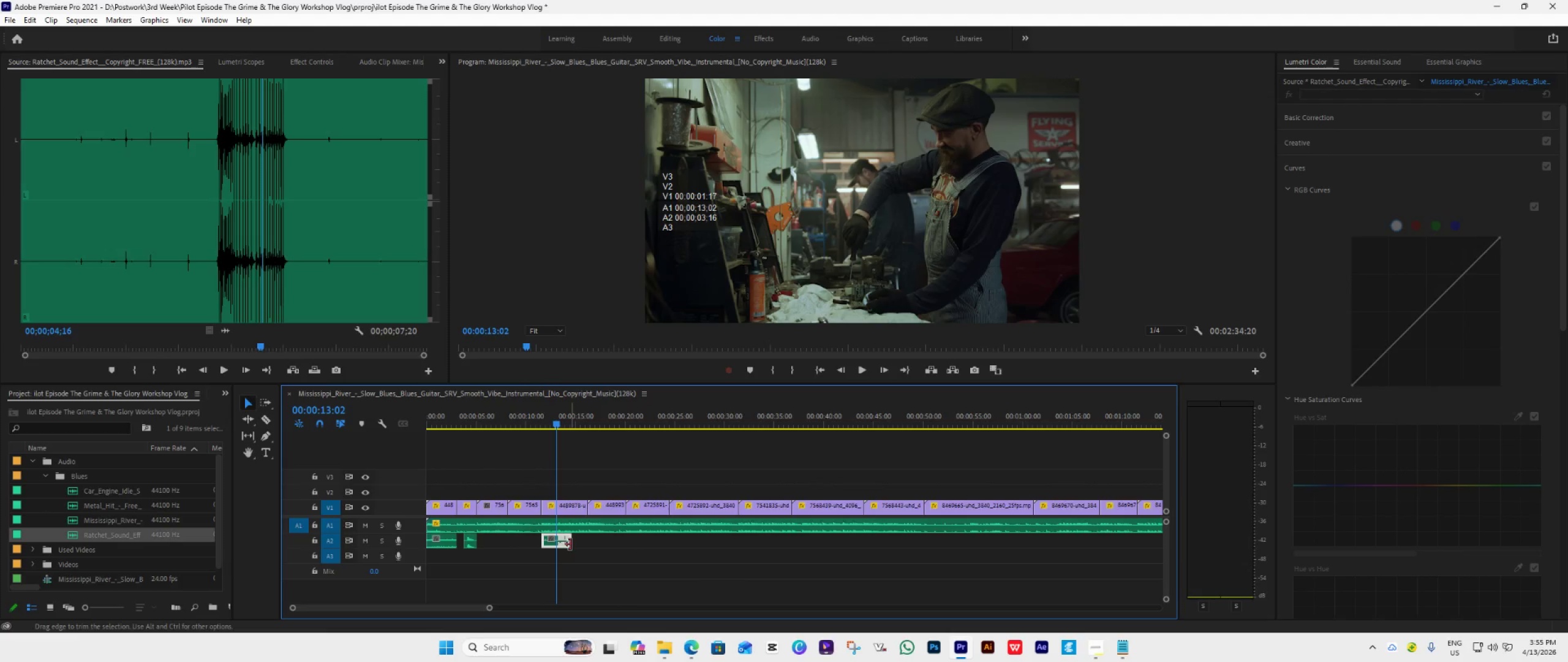 
left_click_drag(start_coordinate=[570, 544], to_coordinate=[587, 554])
 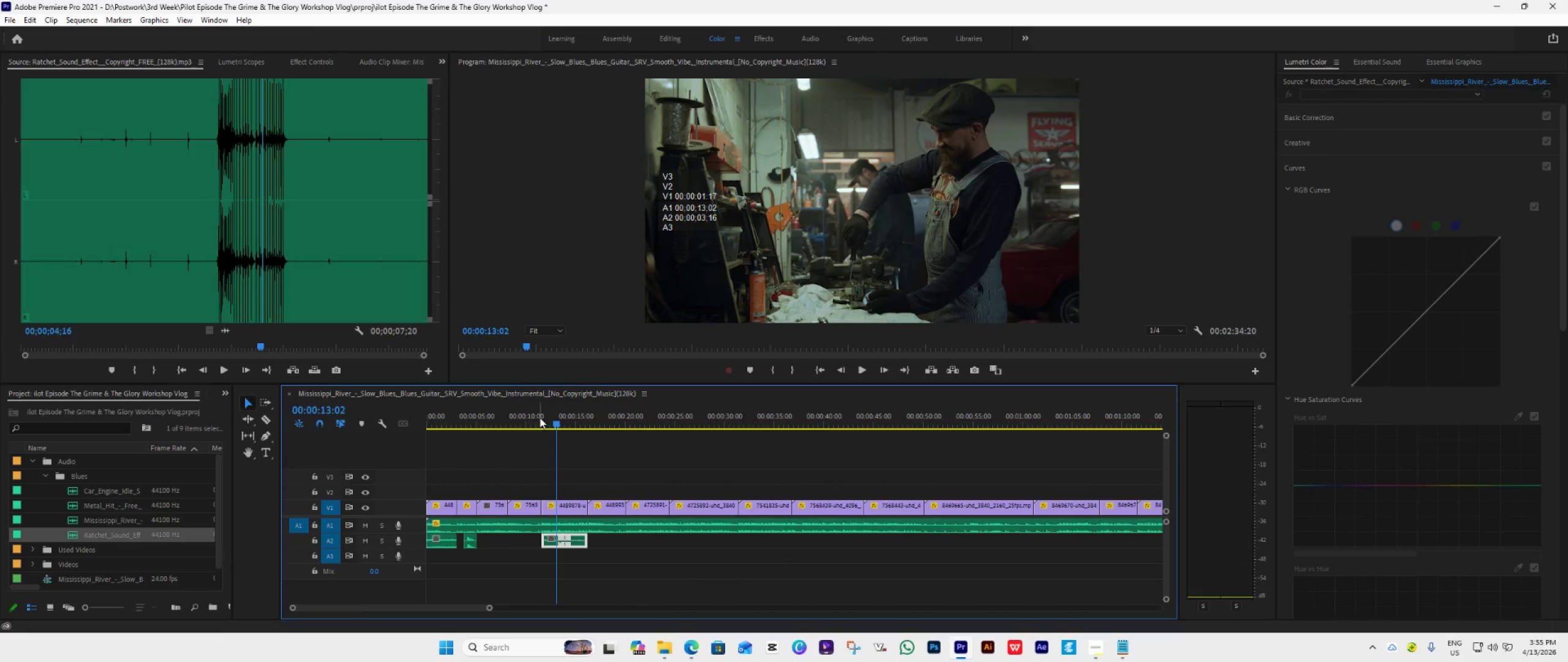 
left_click([539, 415])
 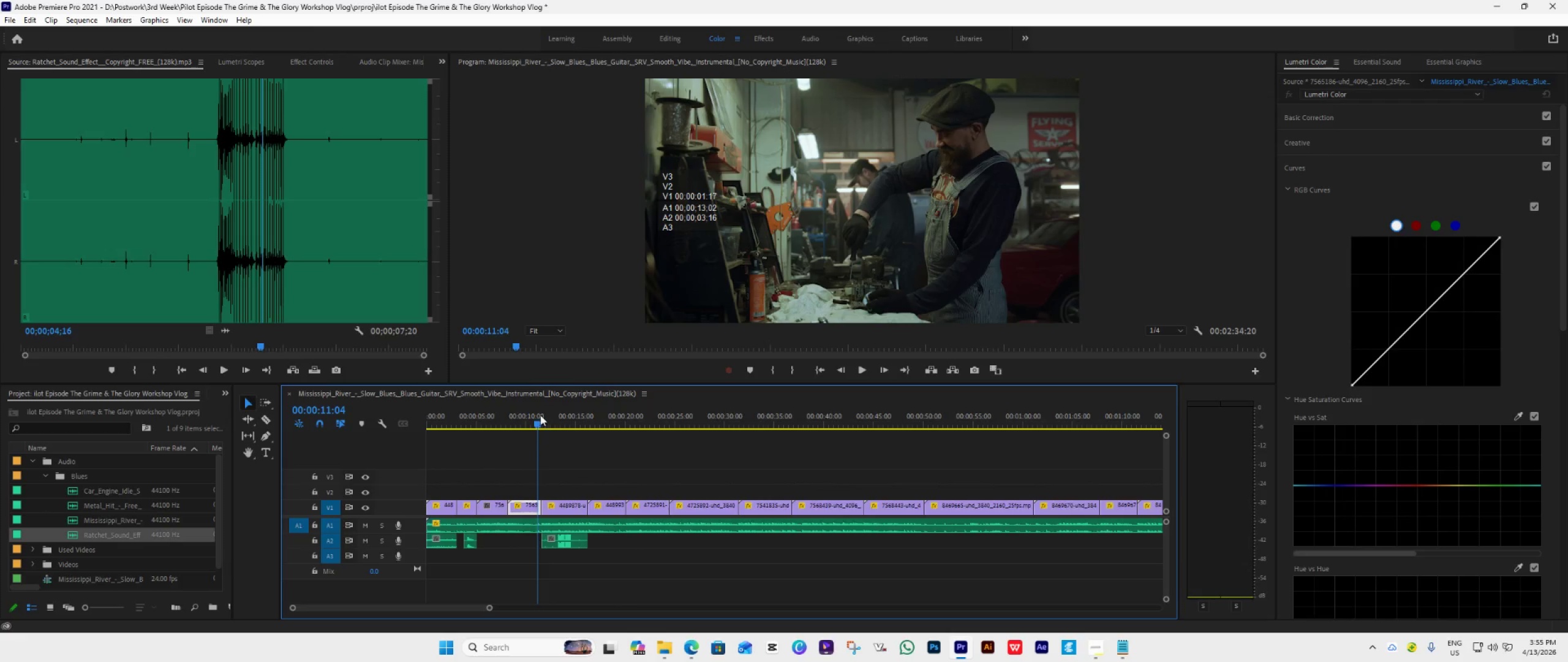 
key(Space)
 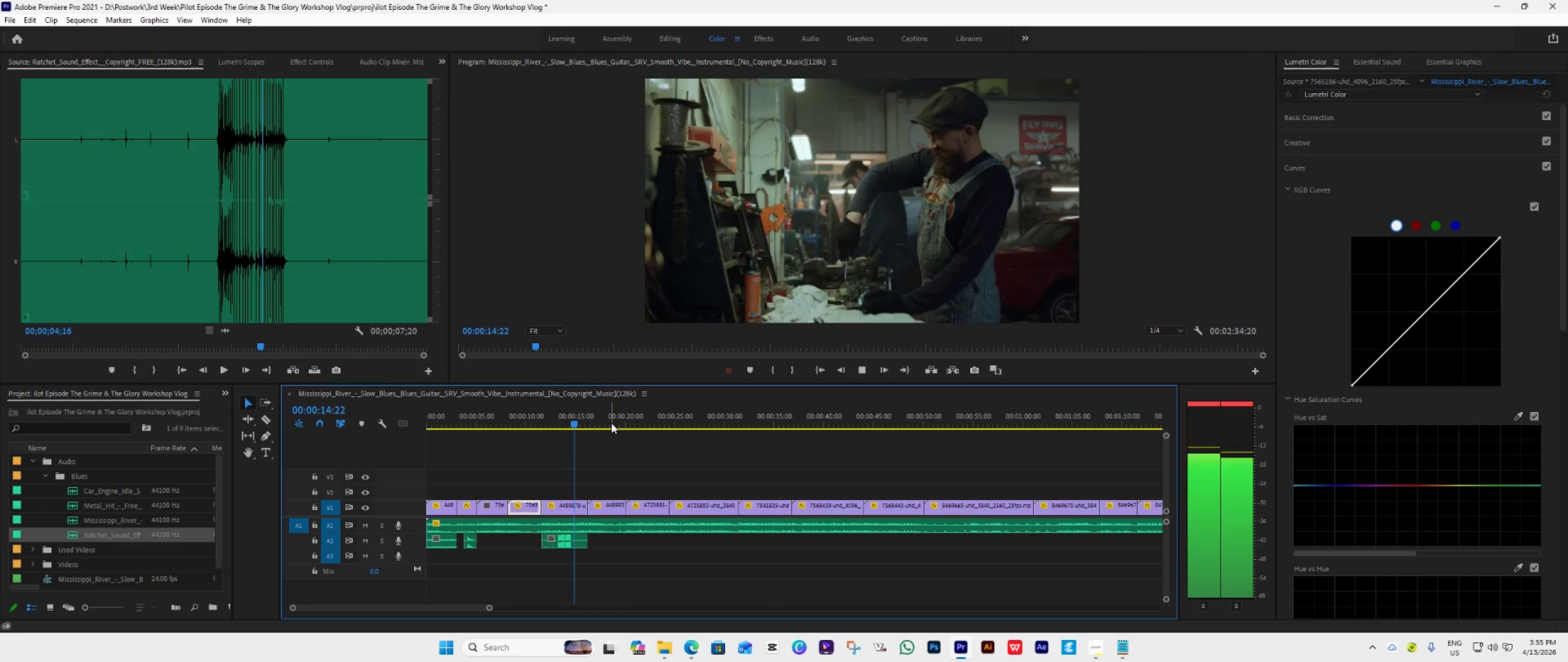 
wait(5.17)
 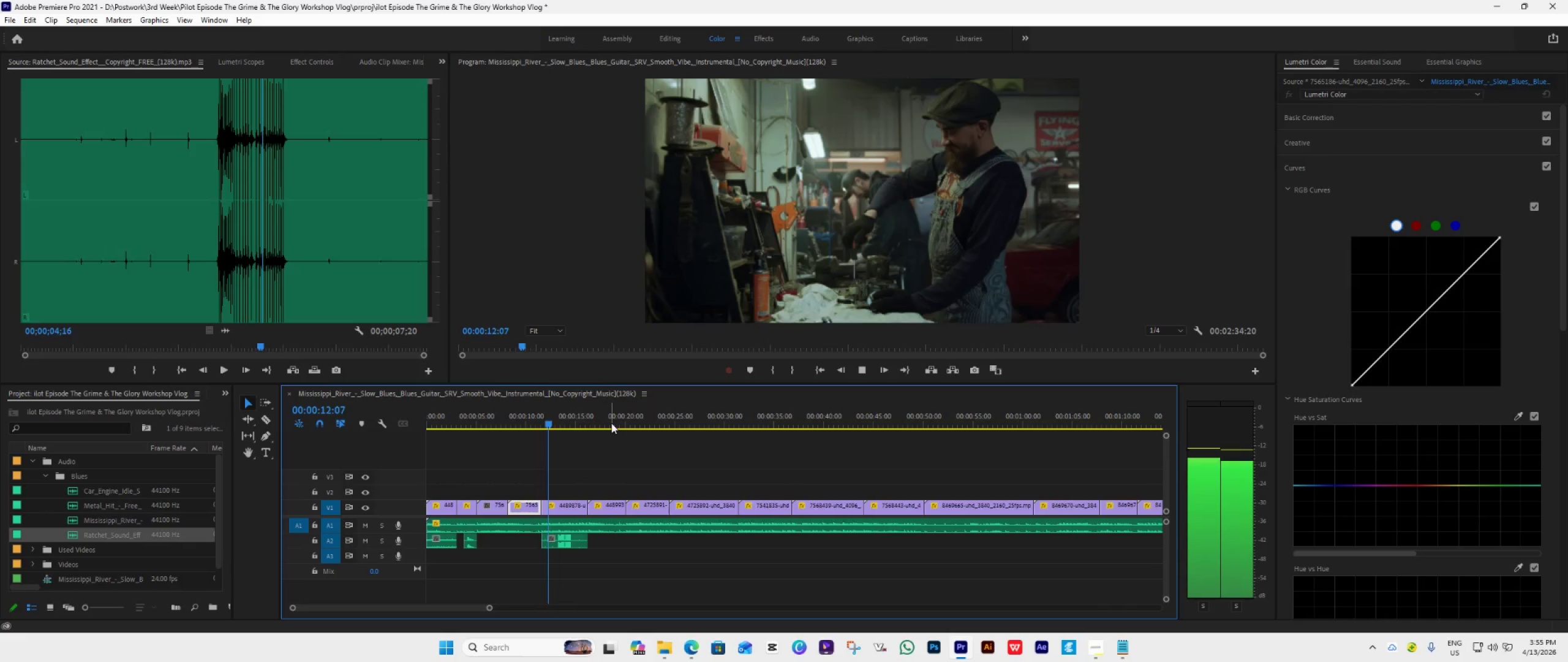 
key(Space)
 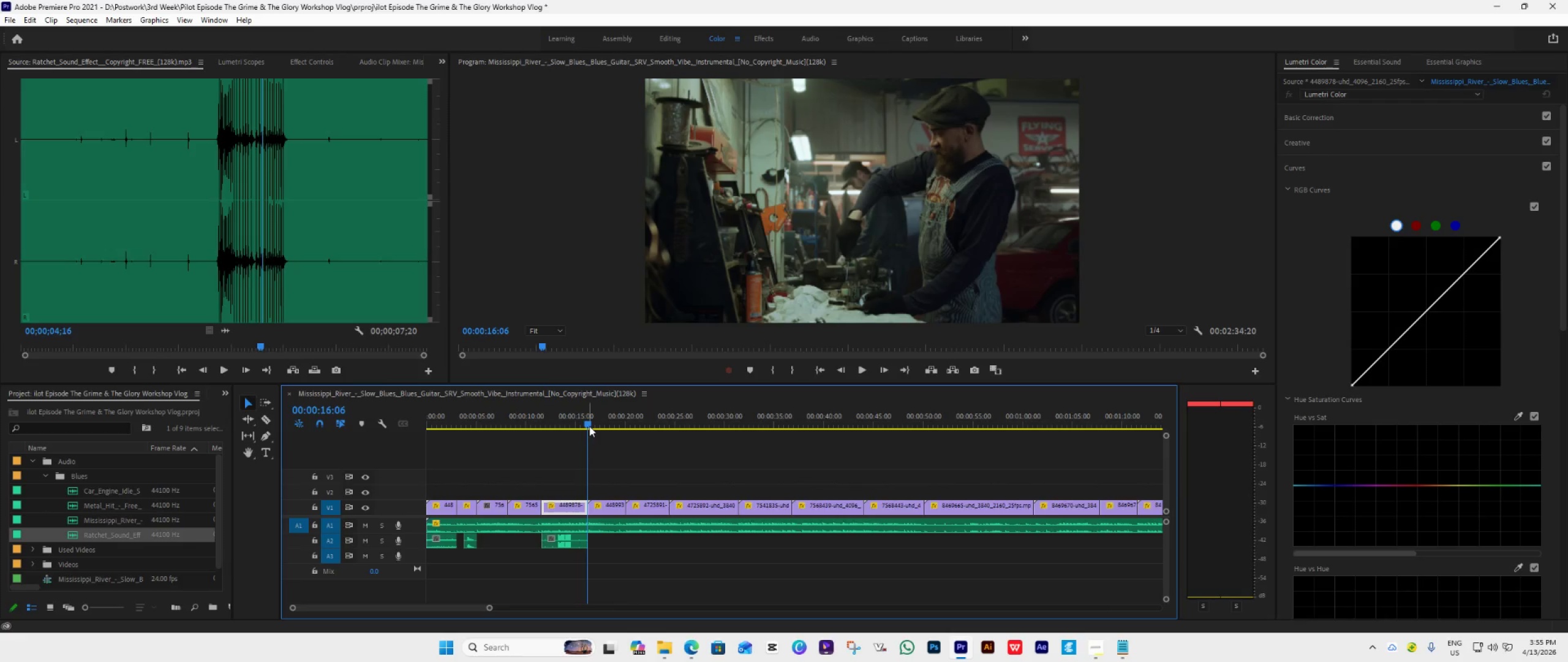 
left_click_drag(start_coordinate=[589, 426], to_coordinate=[558, 454])
 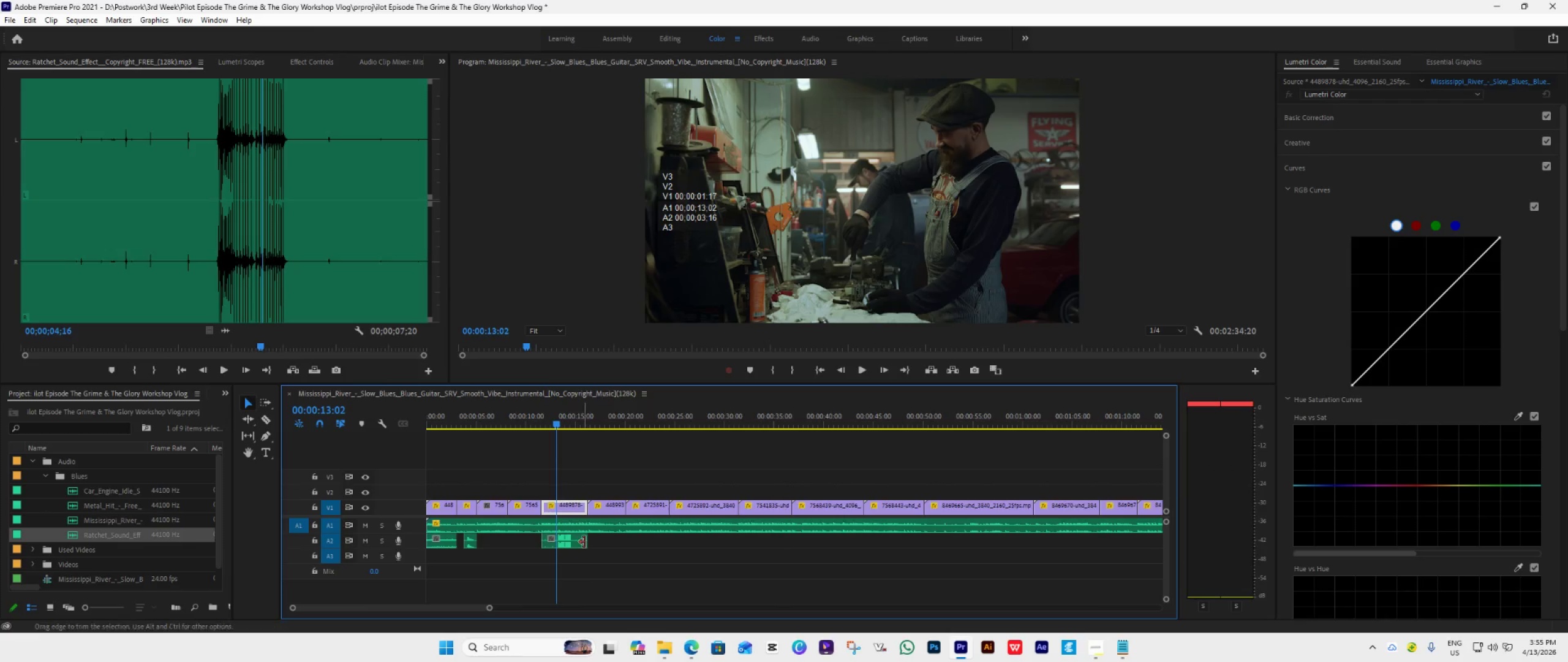 
left_click_drag(start_coordinate=[584, 542], to_coordinate=[554, 567])
 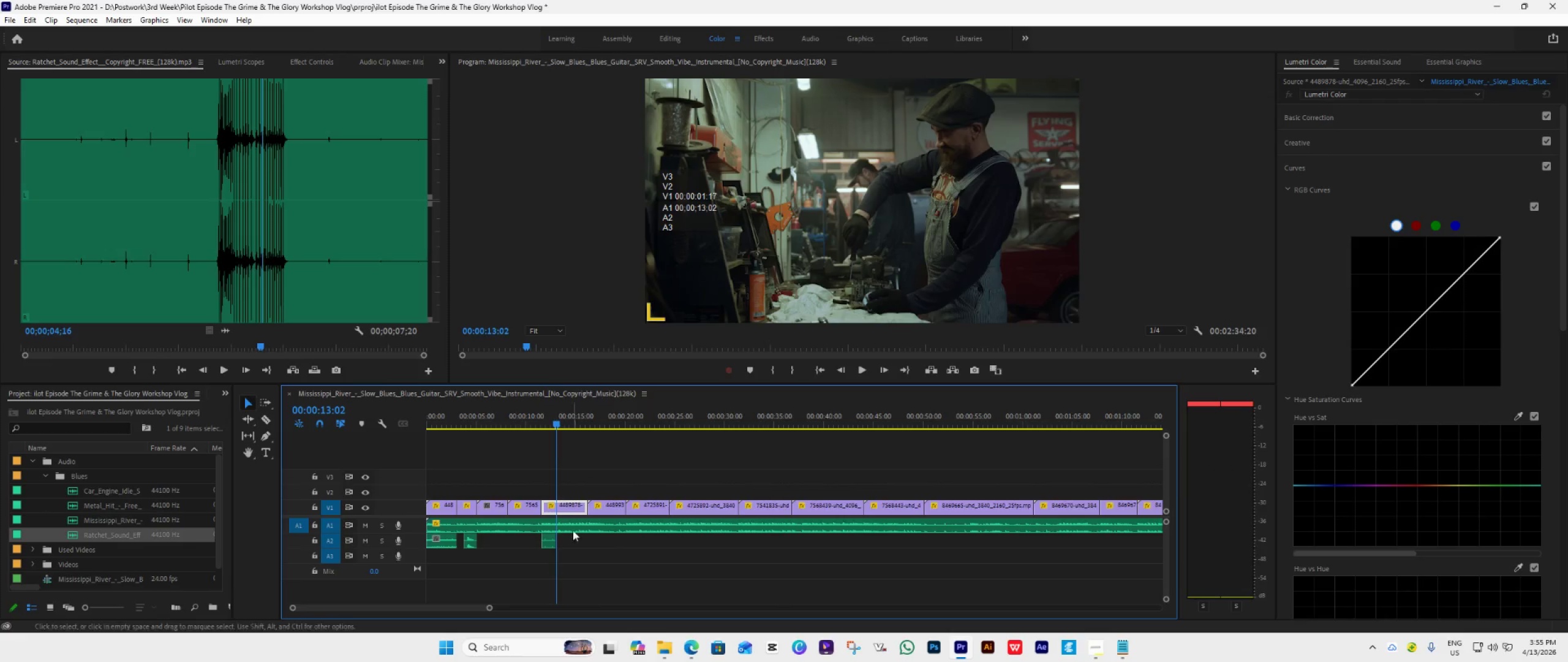 
key(Space)
 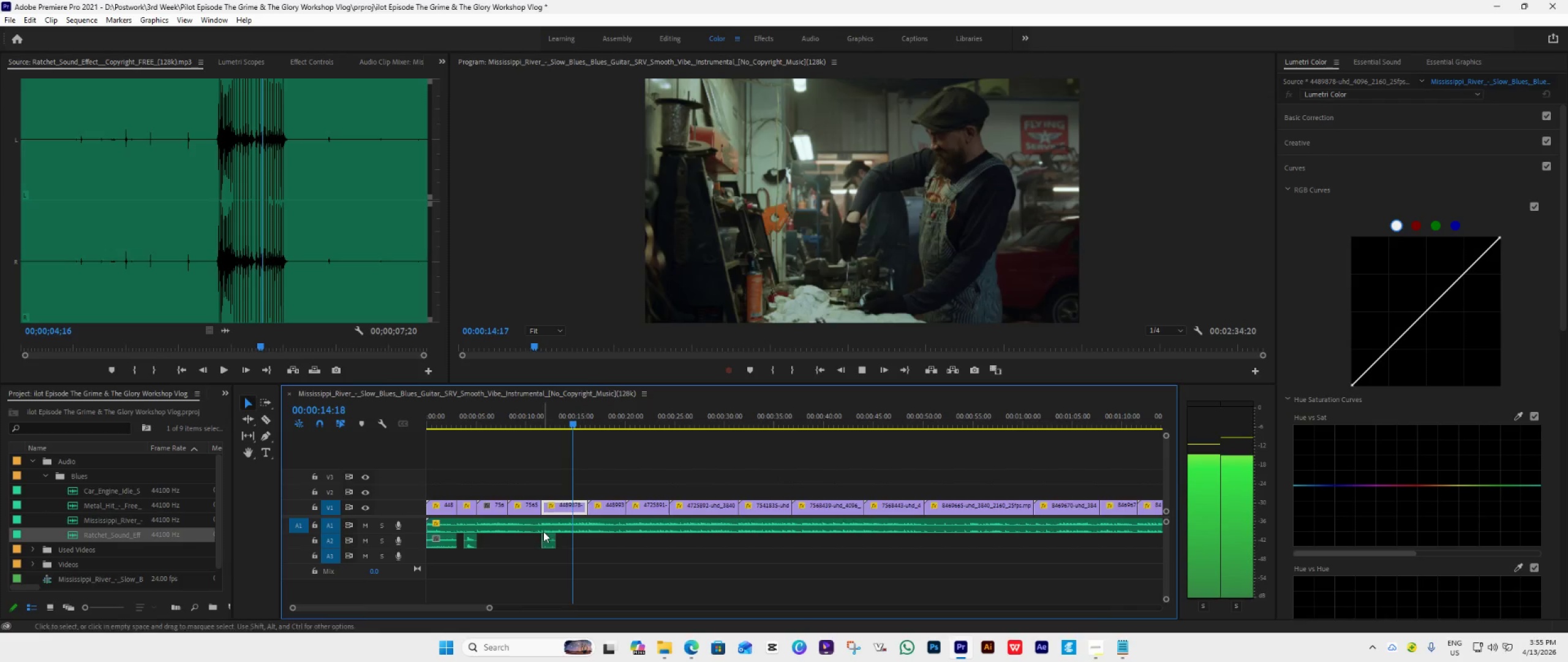 
left_click_drag(start_coordinate=[548, 543], to_coordinate=[562, 548])
 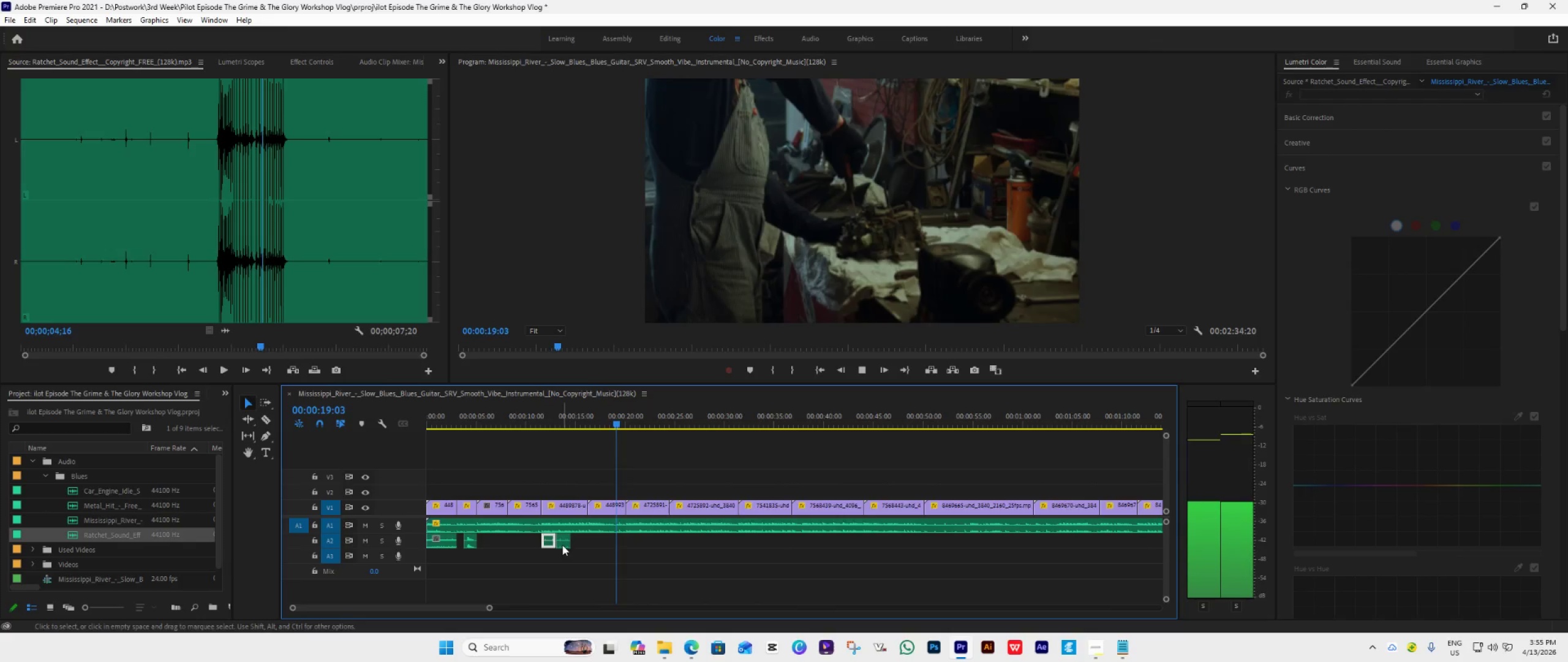 
hold_key(key=AltLeft, duration=1.5)
 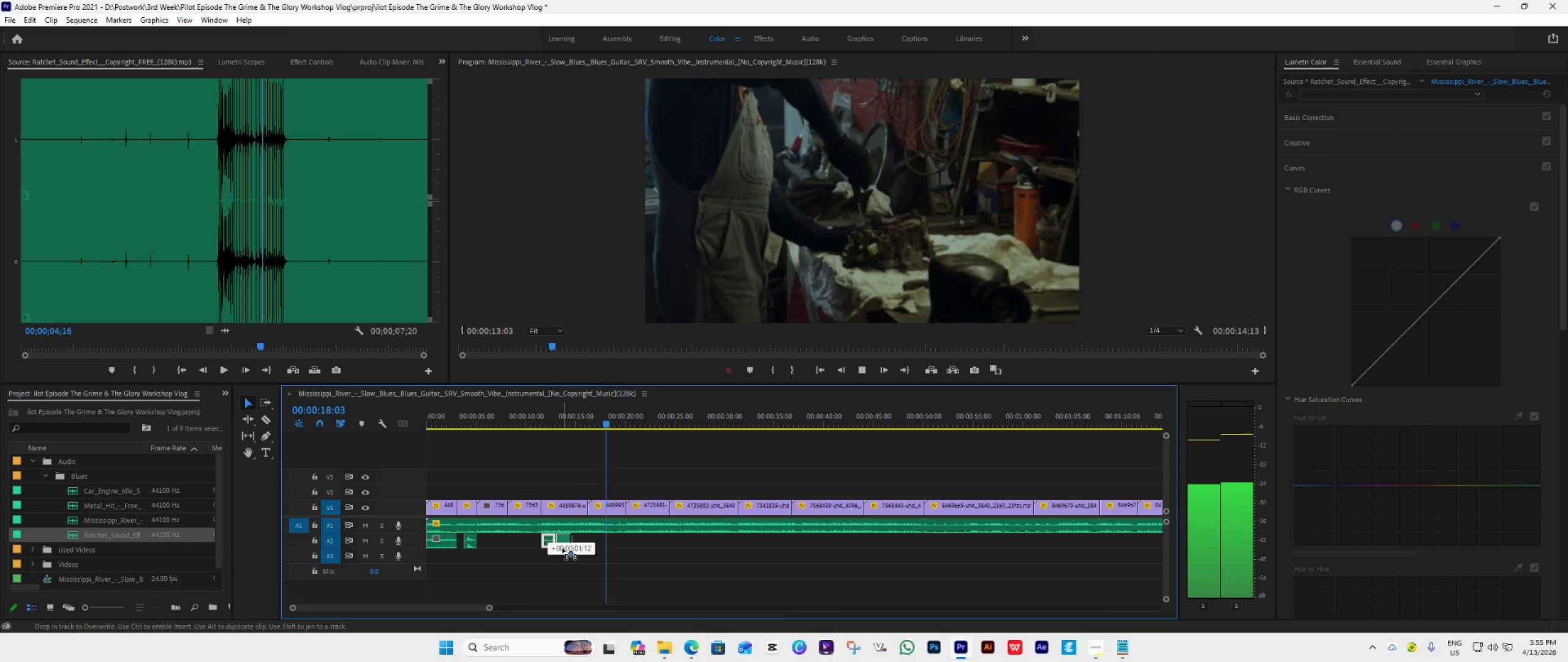 
hold_key(key=AltLeft, duration=1.12)
 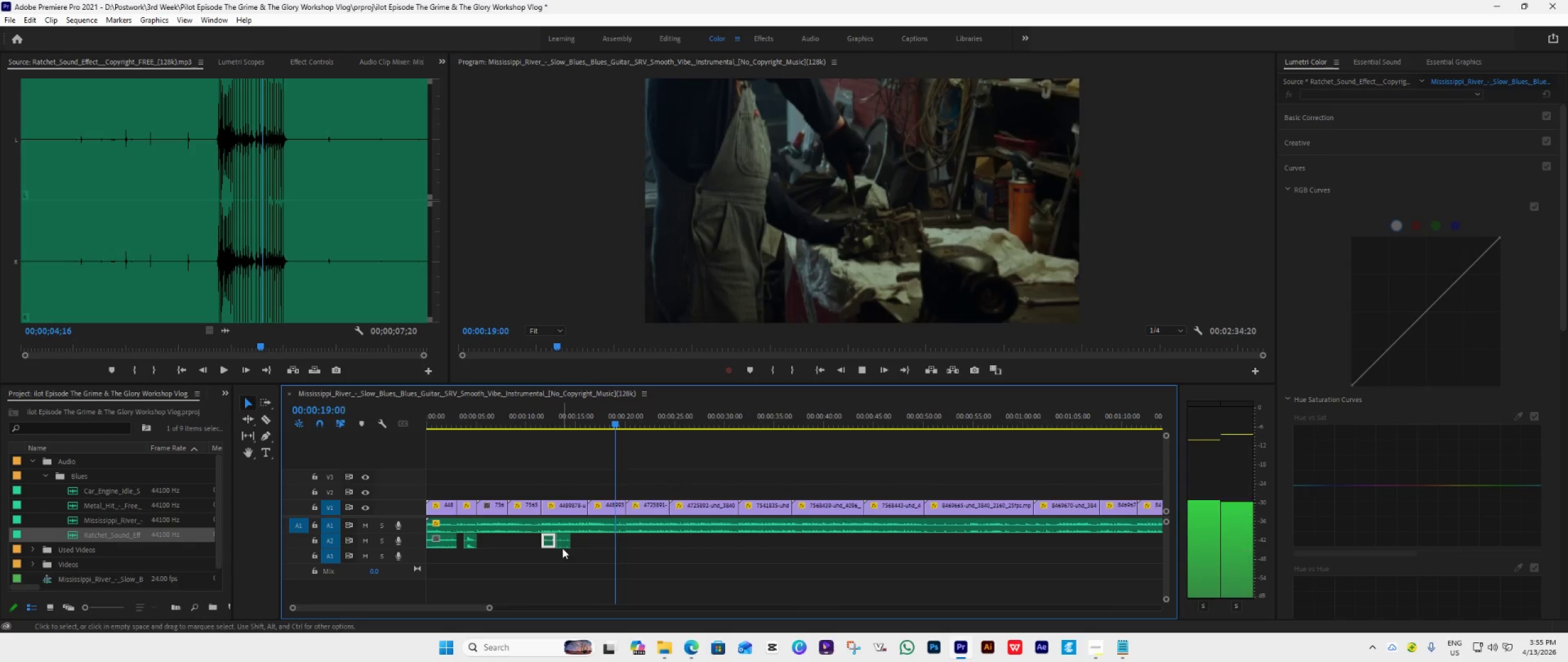 
hold_key(key=AltLeft, duration=1.51)
left_click_drag(start_coordinate=[562, 541], to_coordinate=[573, 542])
 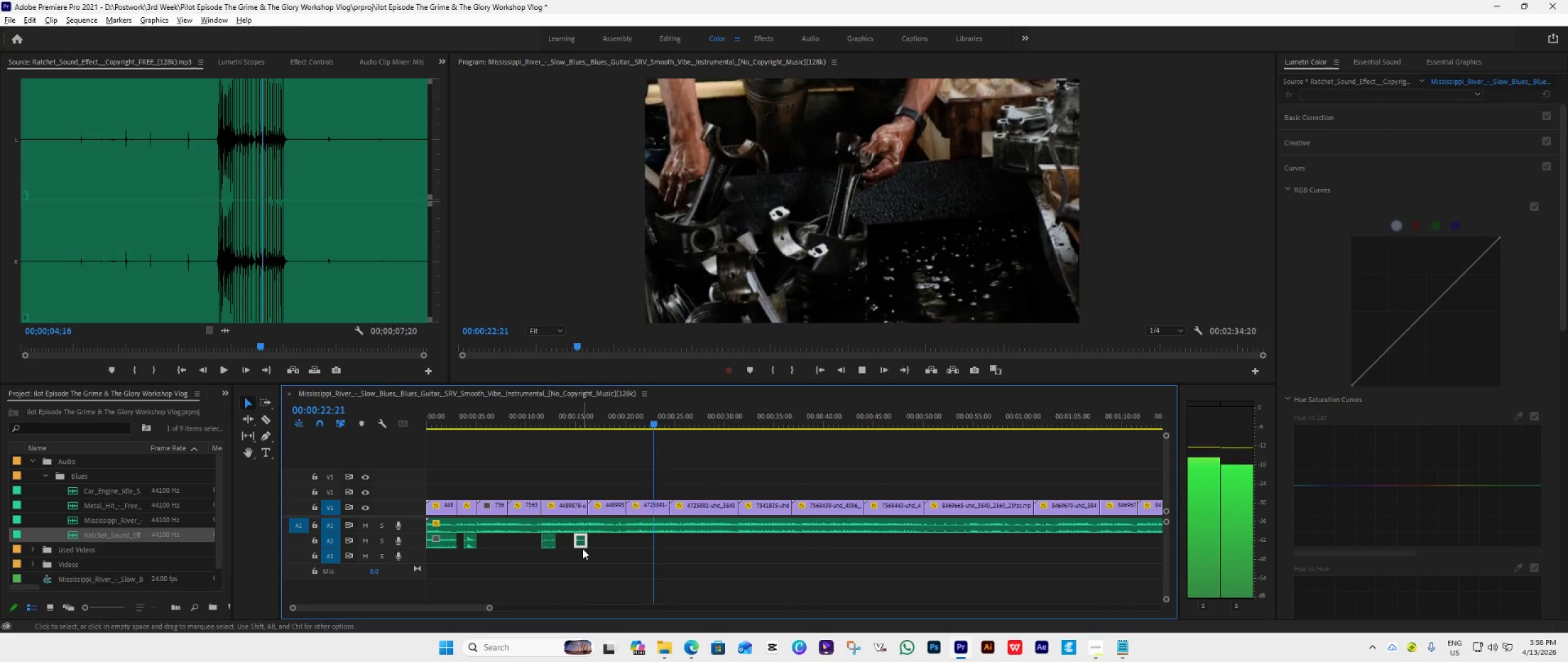 
hold_key(key=AltLeft, duration=1.31)
 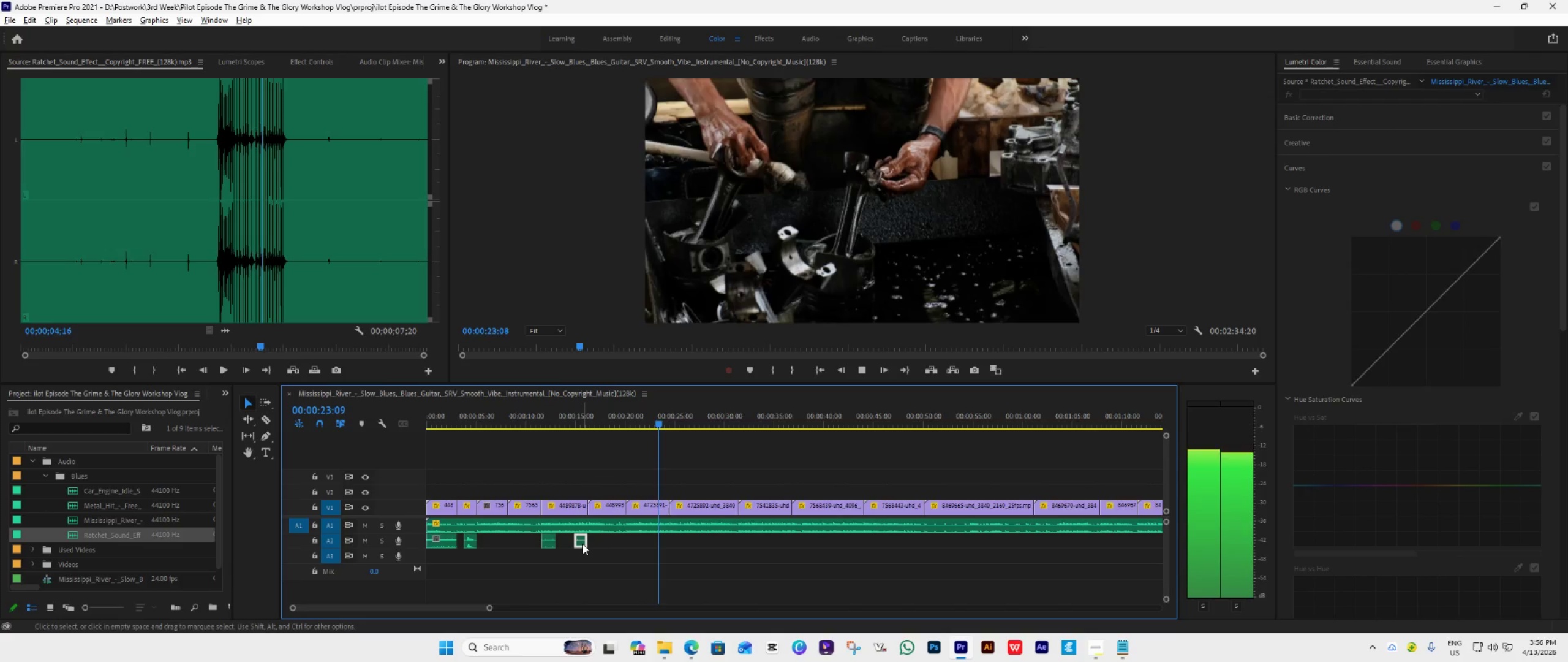 
hold_key(key=AltLeft, duration=1.5)
left_click_drag(start_coordinate=[582, 540], to_coordinate=[564, 544])
 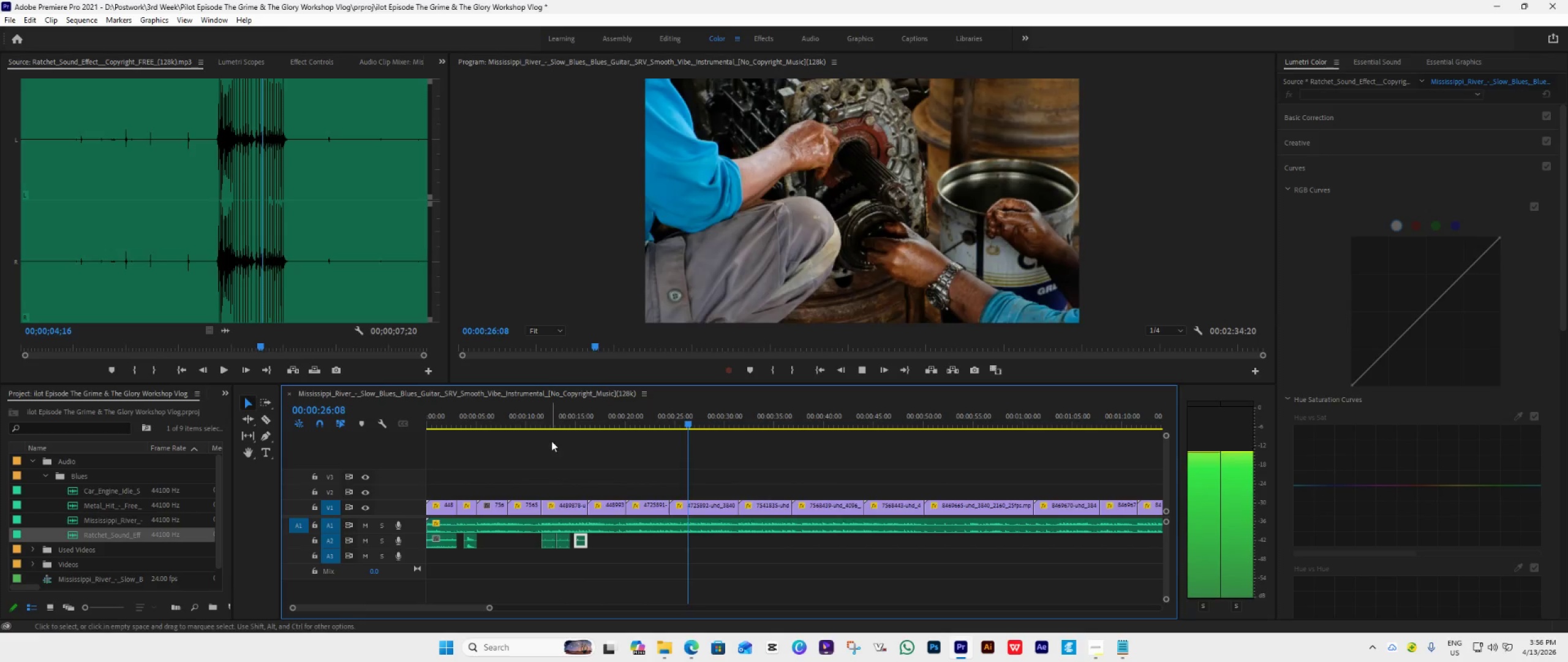 
left_click([551, 423])
 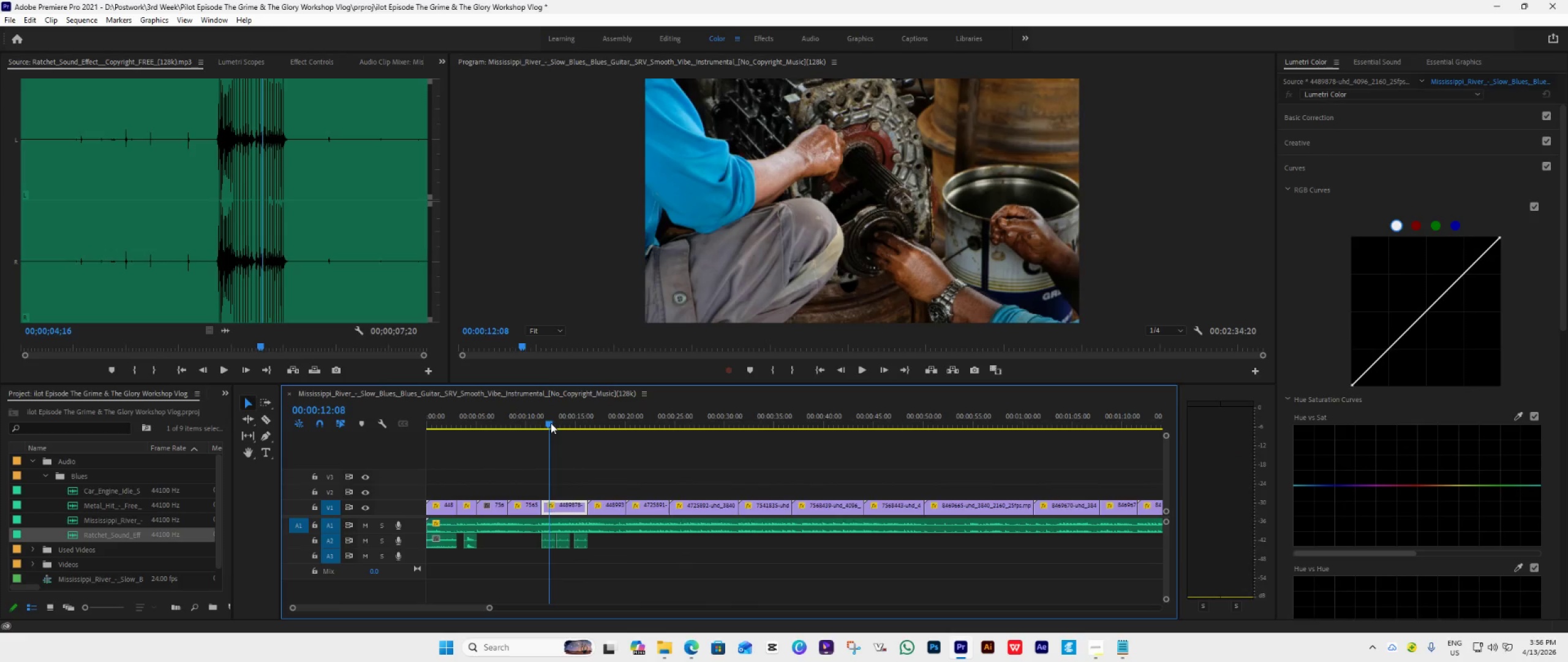 
key(Space)
 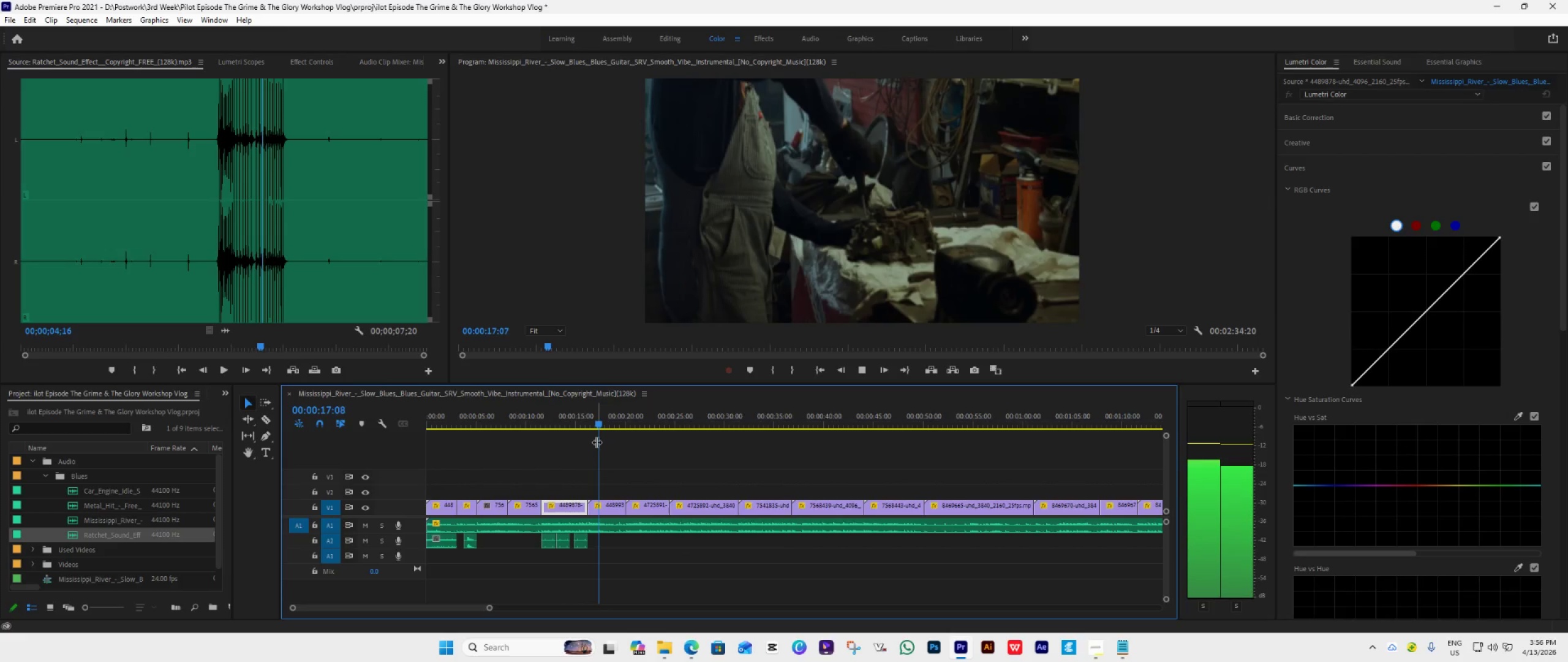 
wait(7.09)
 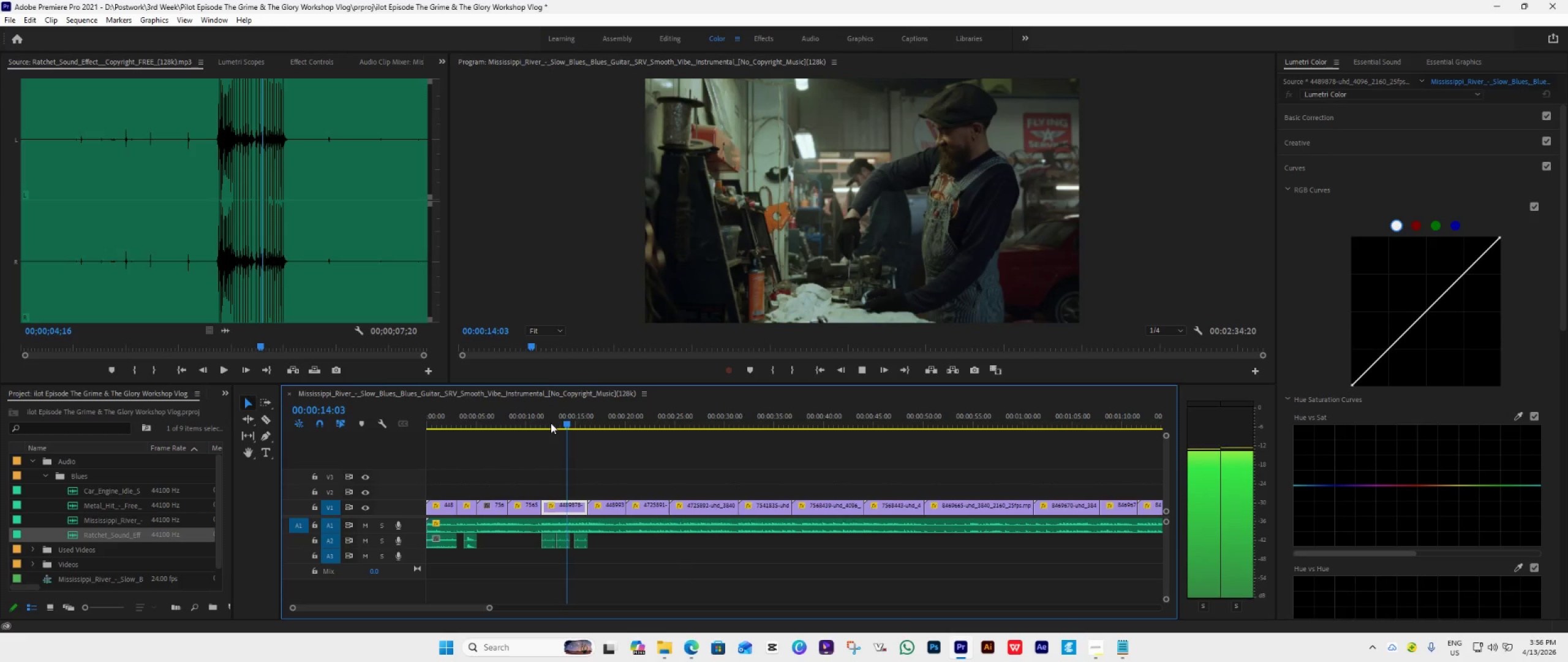 
key(Space)
 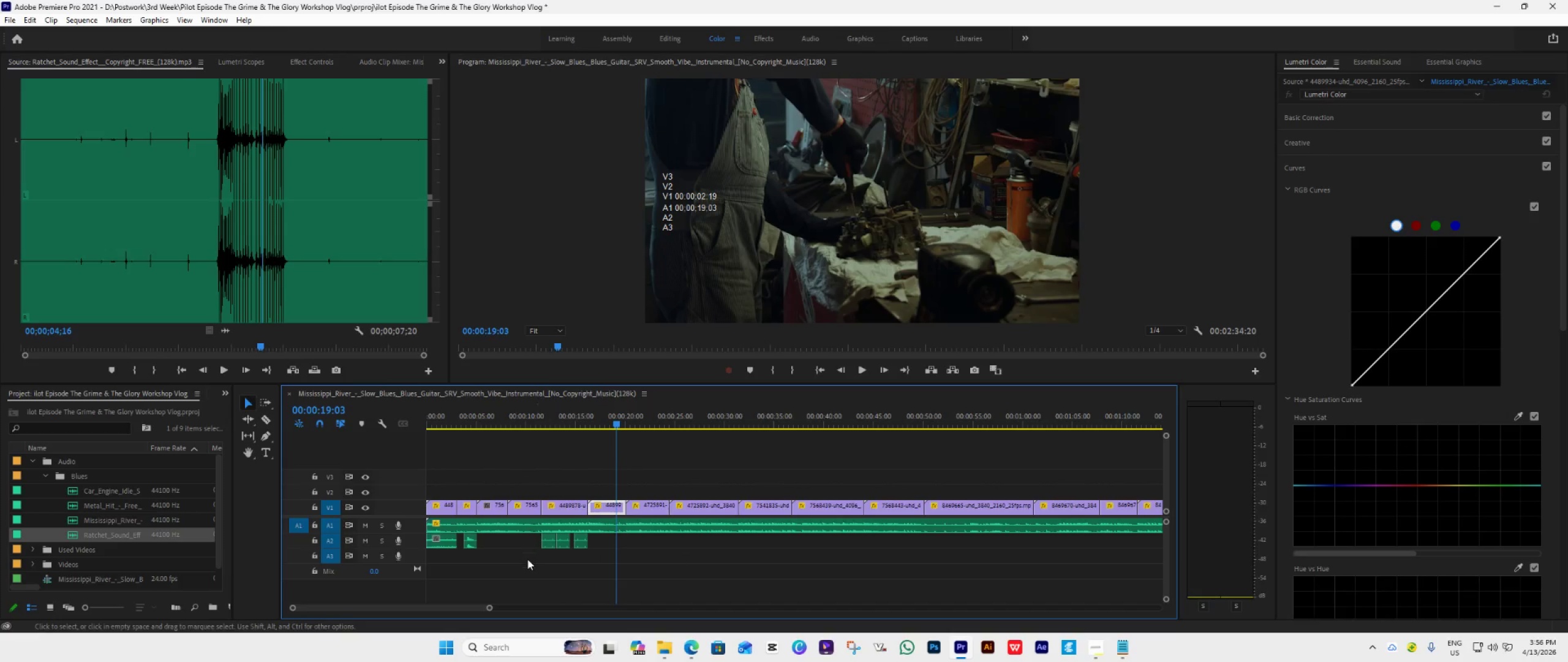 
left_click_drag(start_coordinate=[527, 559], to_coordinate=[597, 546])
 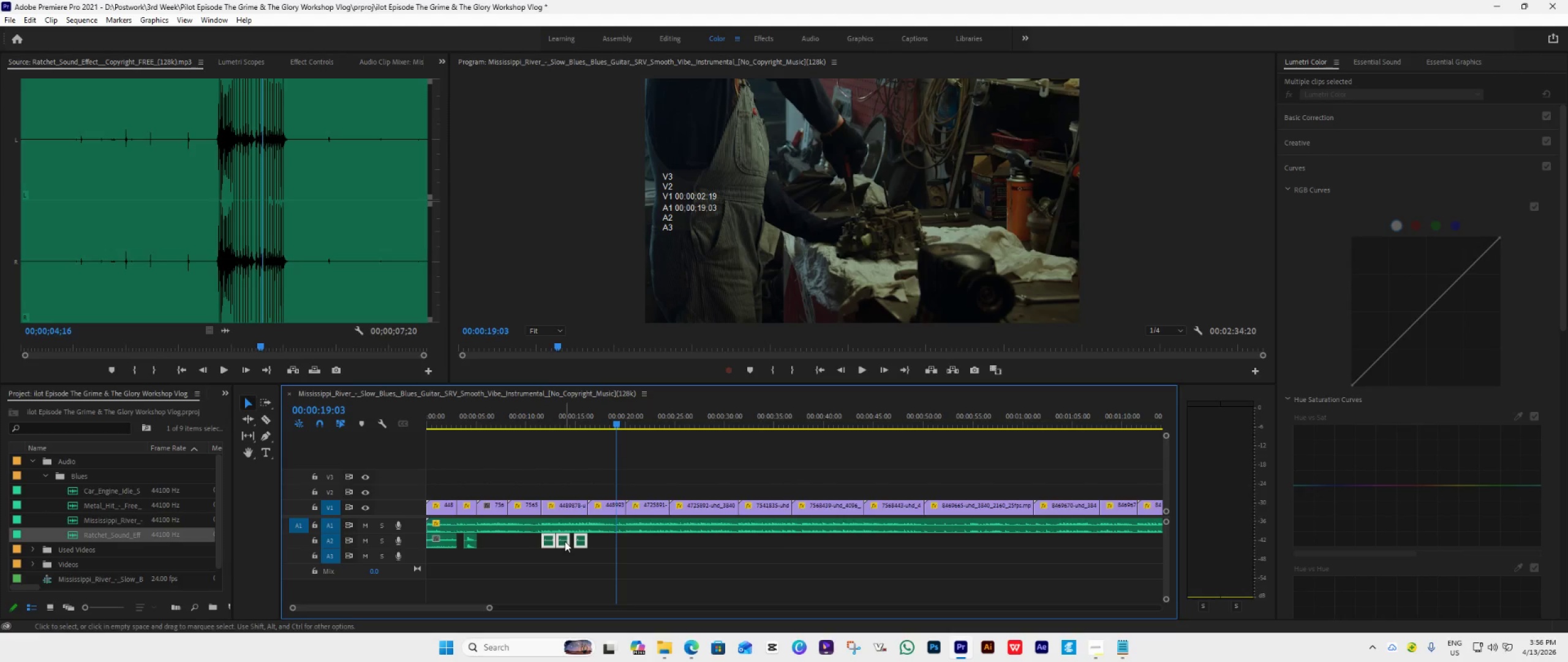 
left_click_drag(start_coordinate=[565, 541], to_coordinate=[611, 541])
 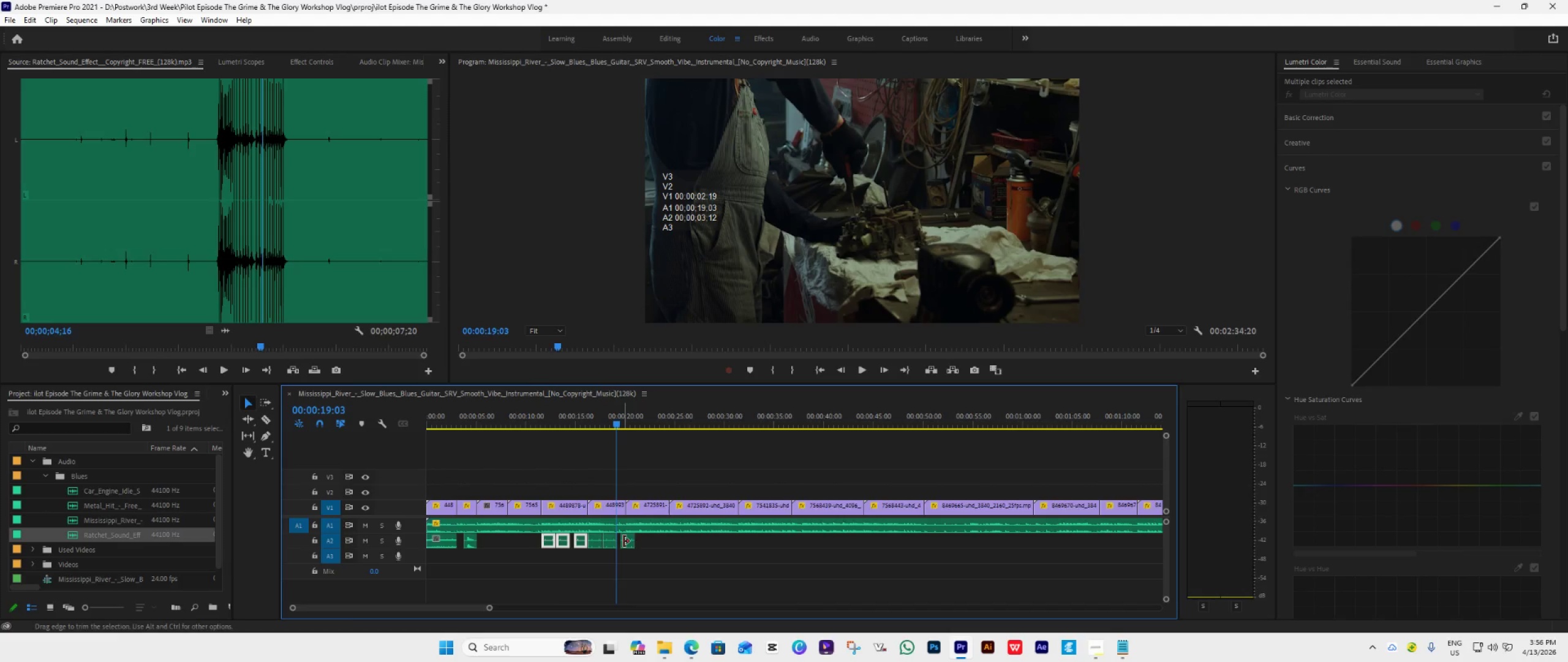 
hold_key(key=AltLeft, duration=1.5)
 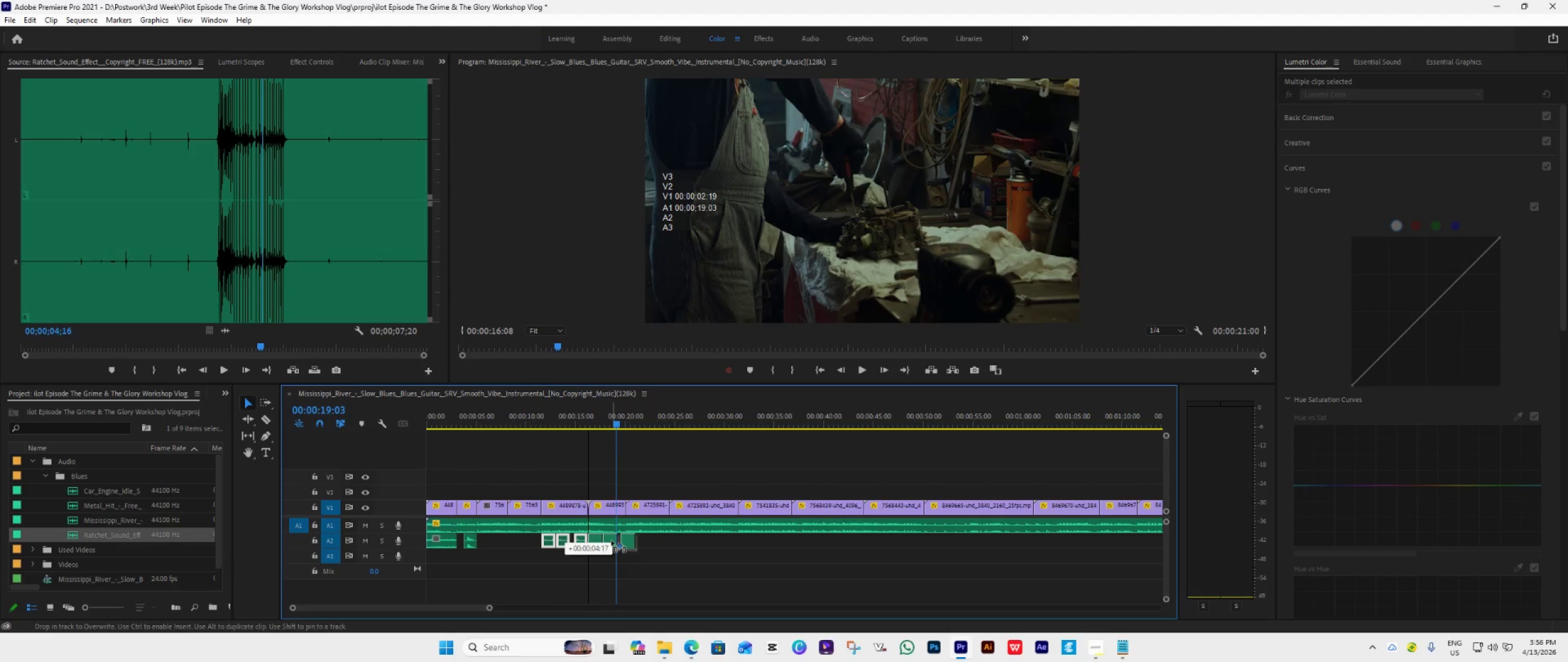 
hold_key(key=AltLeft, duration=1.52)
 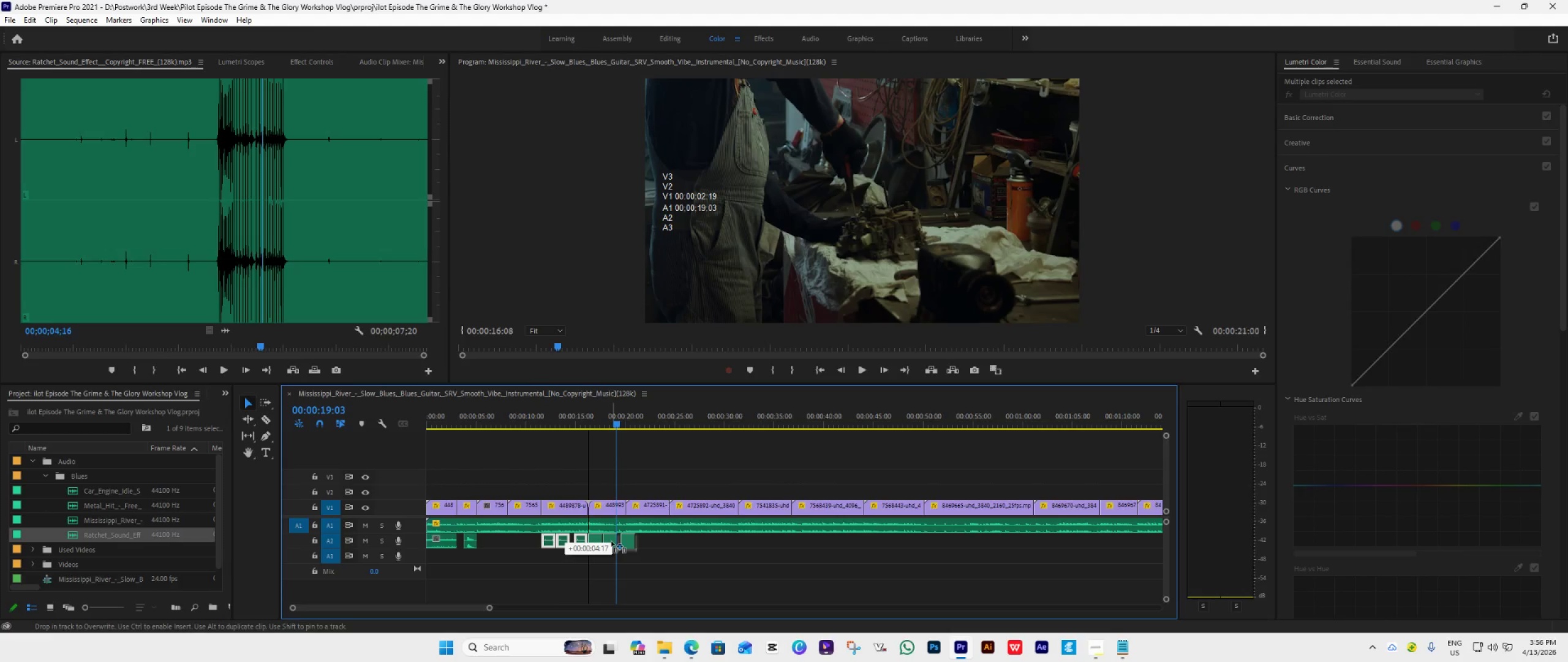 
hold_key(key=AltLeft, duration=1.16)
 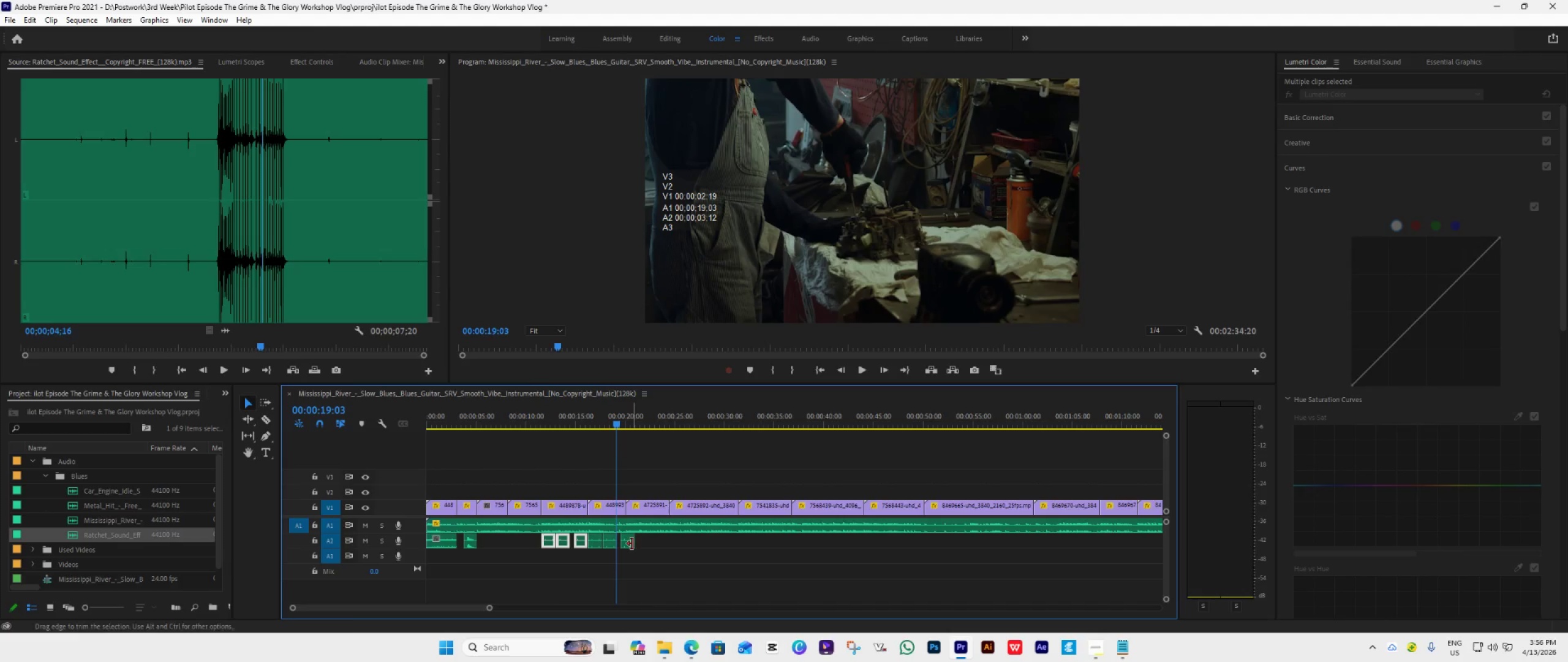 
left_click_drag(start_coordinate=[628, 542], to_coordinate=[622, 543])
 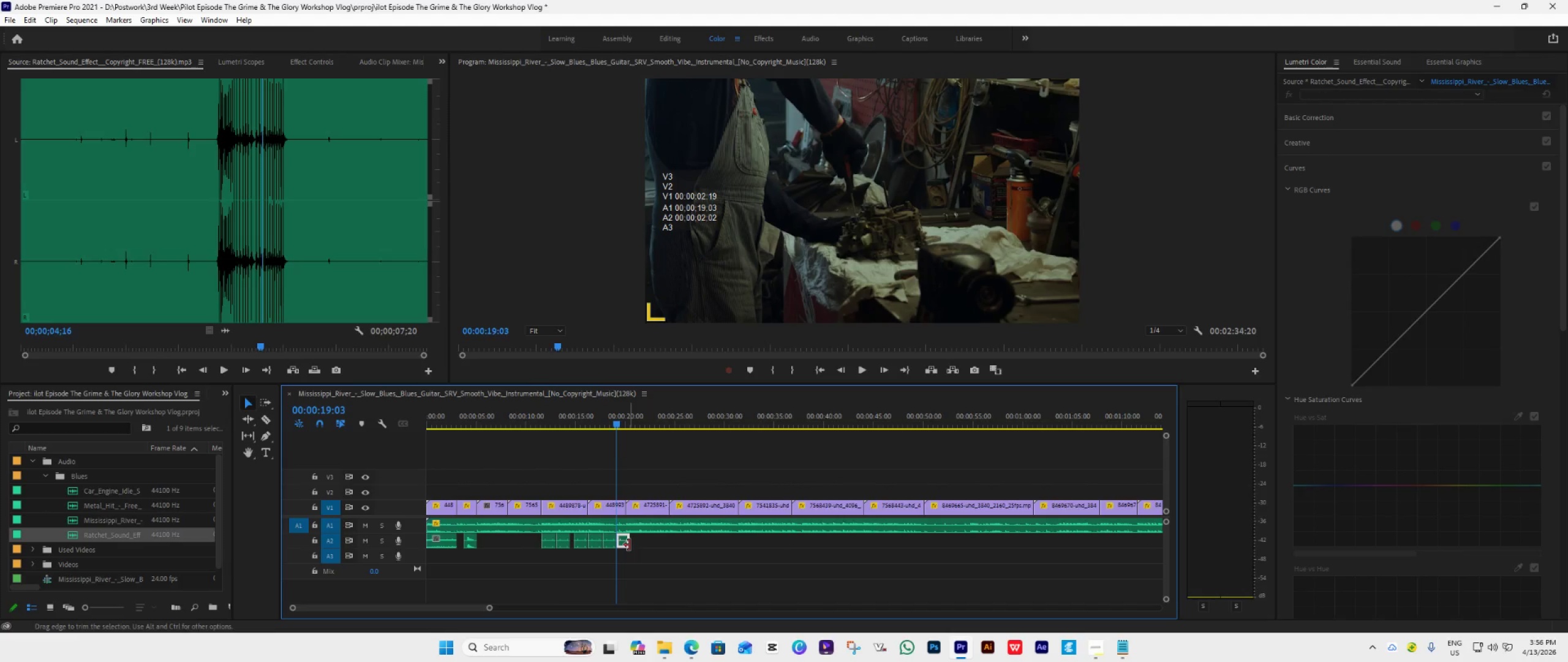 
left_click_drag(start_coordinate=[629, 545], to_coordinate=[625, 547])
 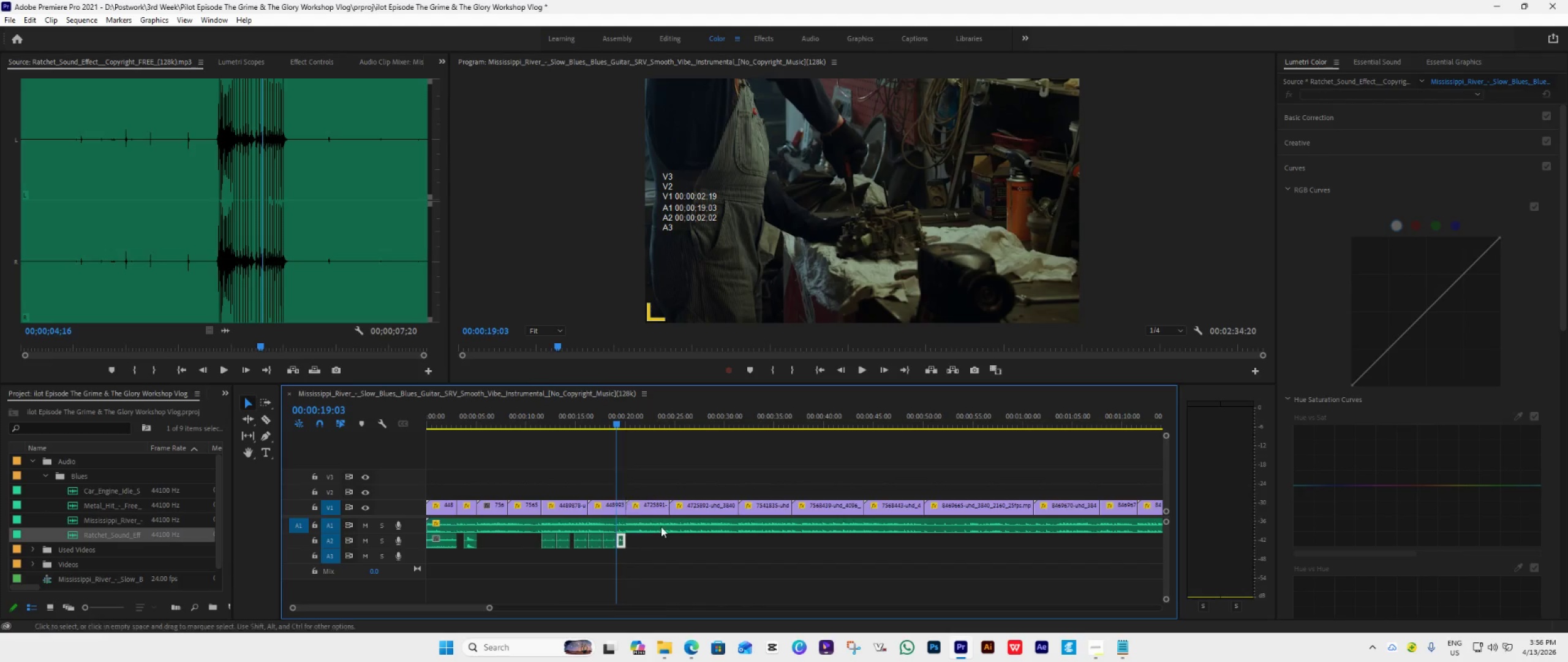 
key(Space)
 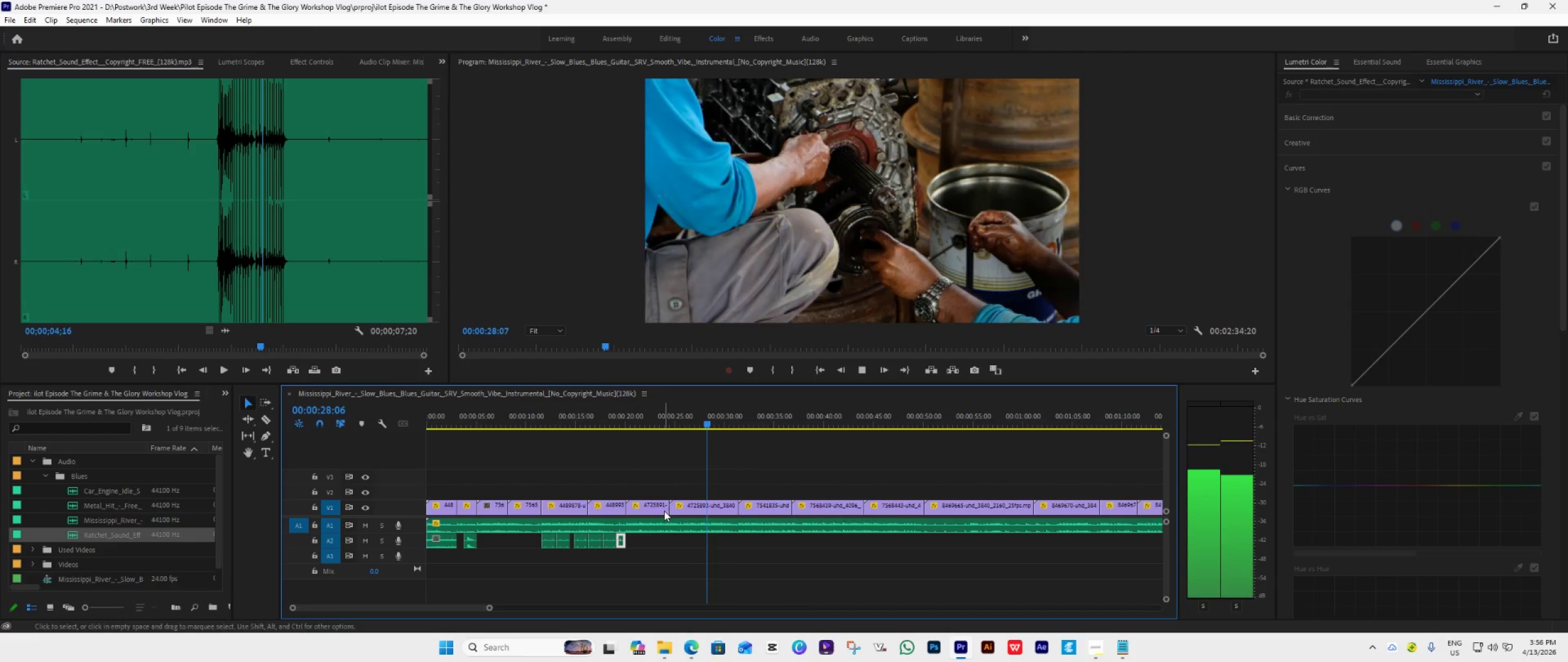 
wait(14.17)
 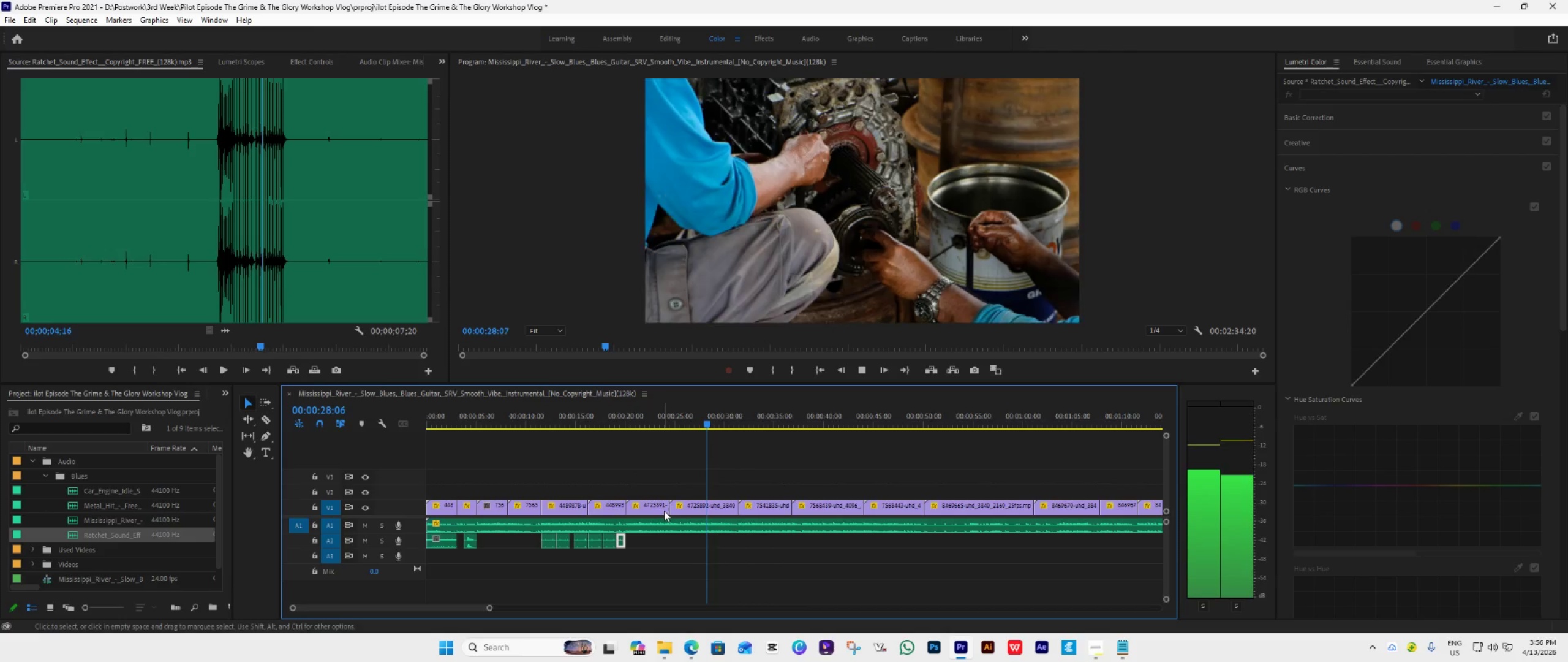 
key(Space)
 